 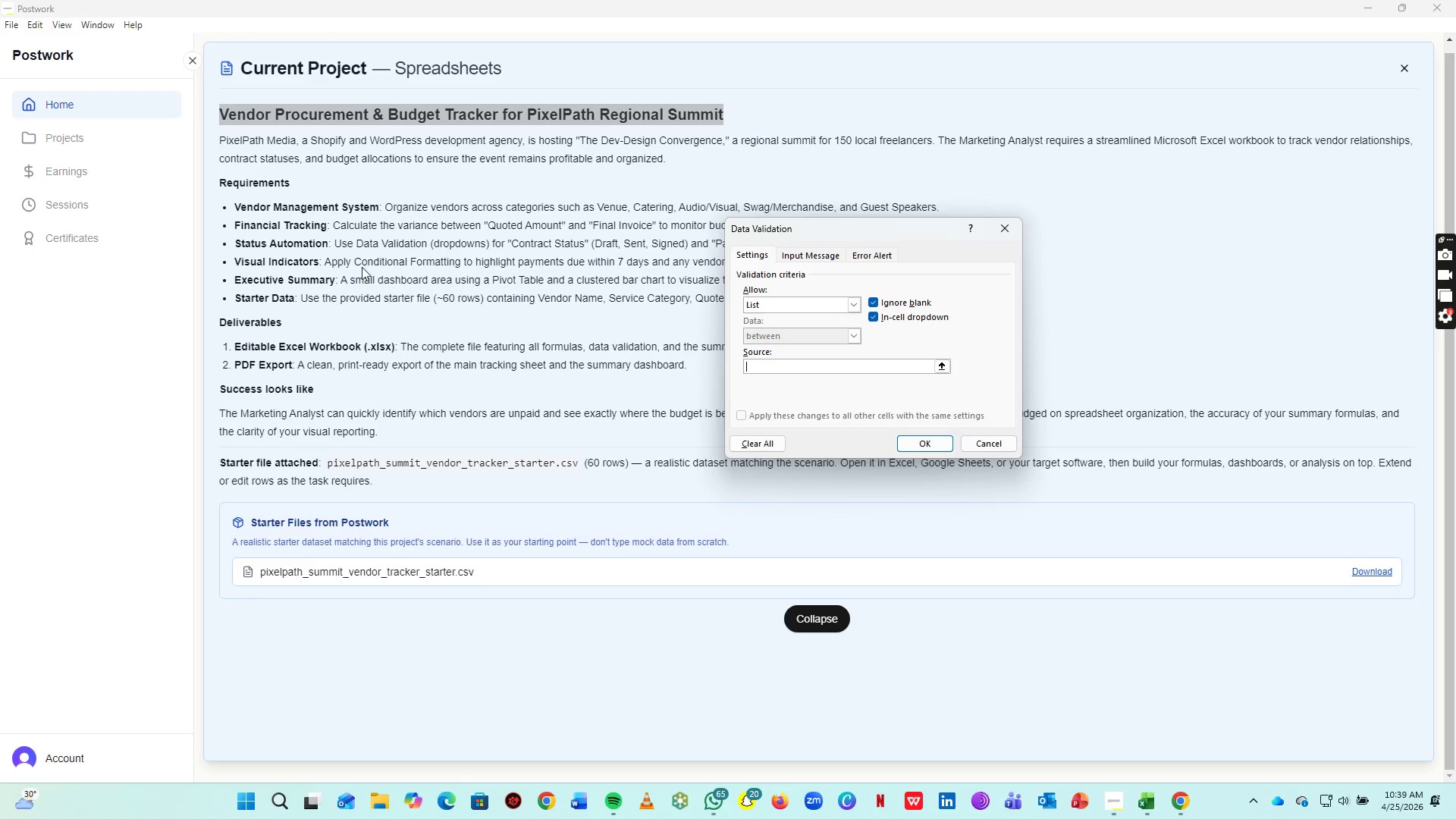 
key(Alt+Tab)
 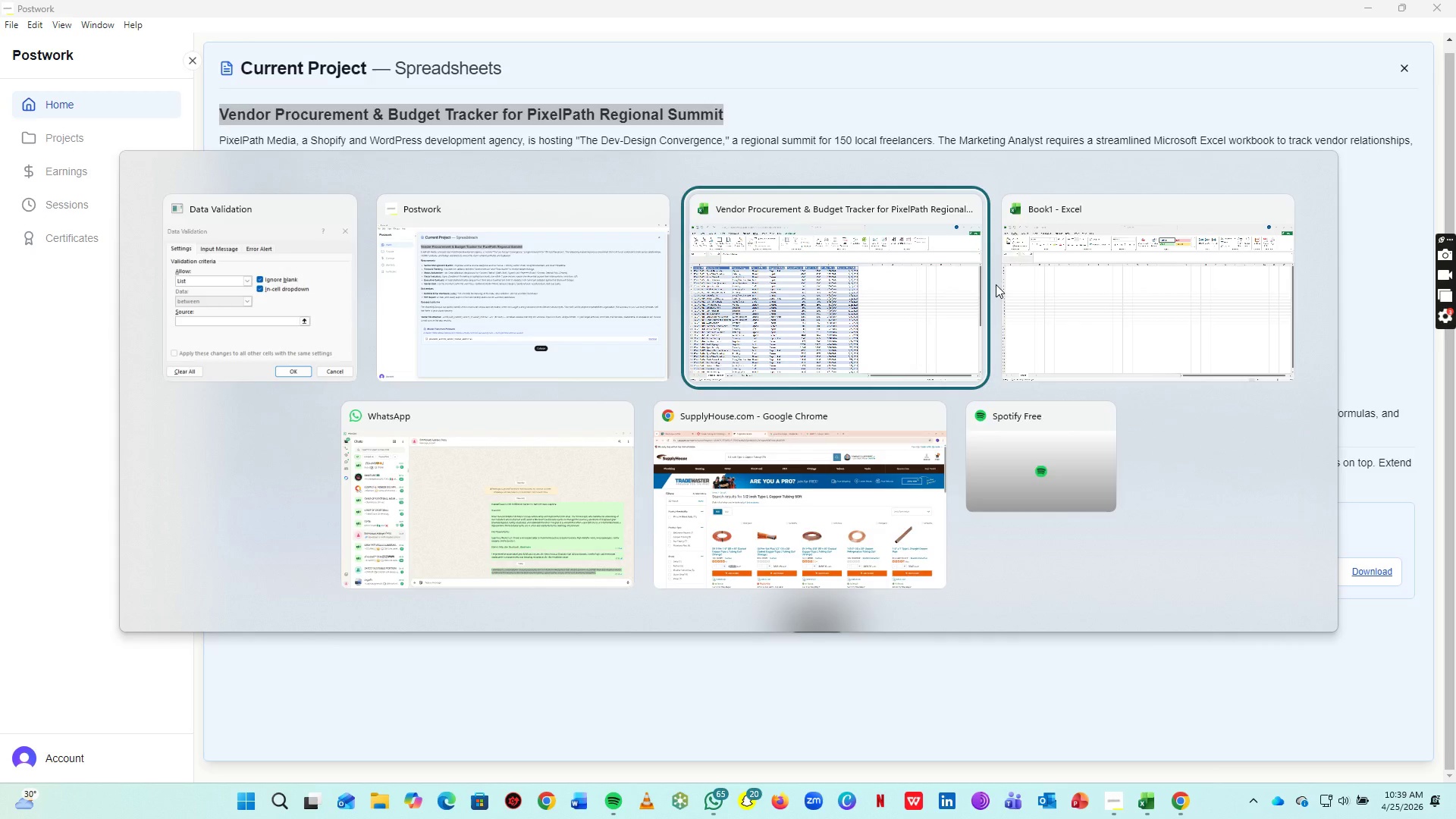 
key(Alt+Tab)
 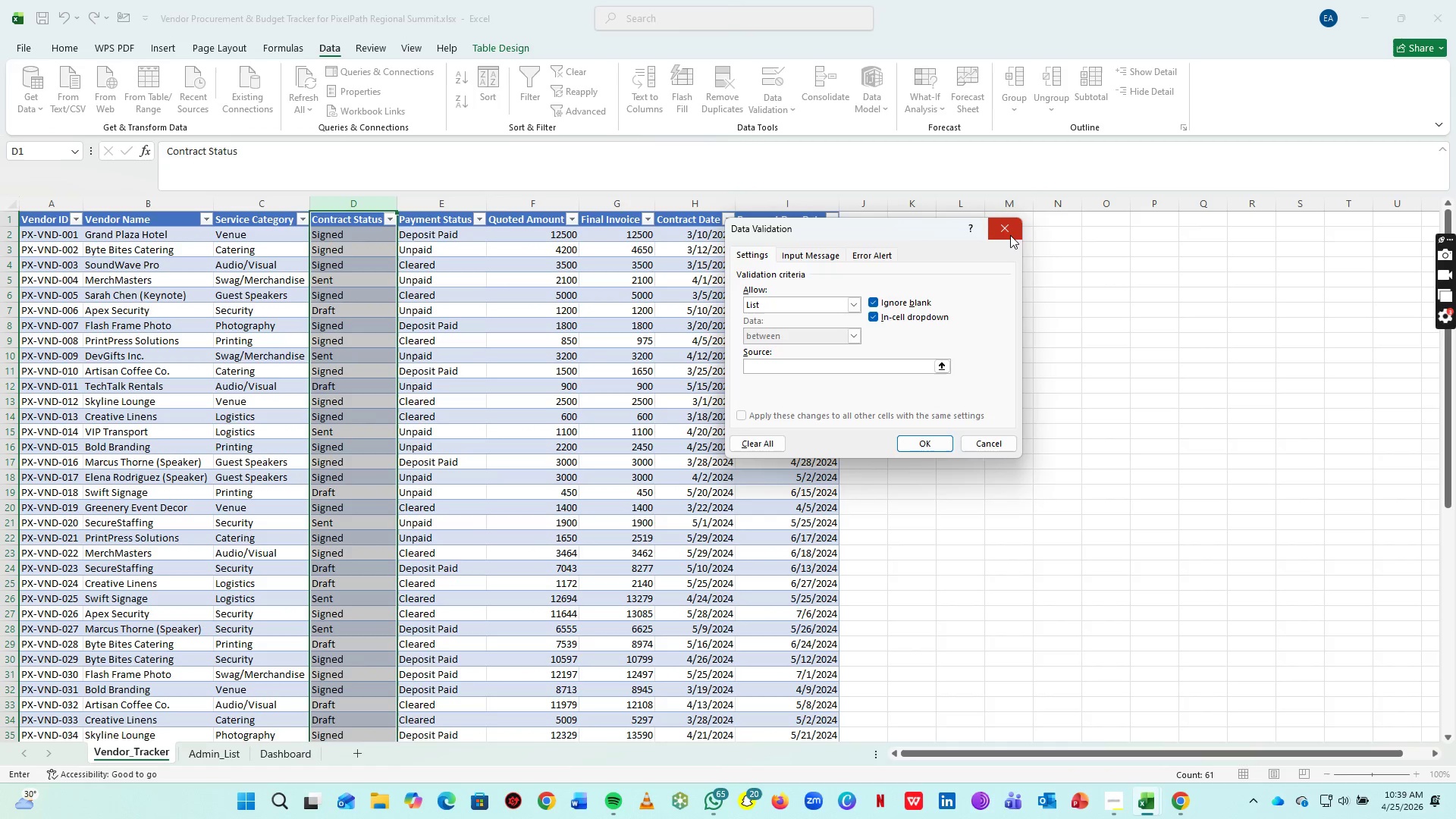 
left_click_drag(start_coordinate=[1009, 234], to_coordinate=[1001, 234])
 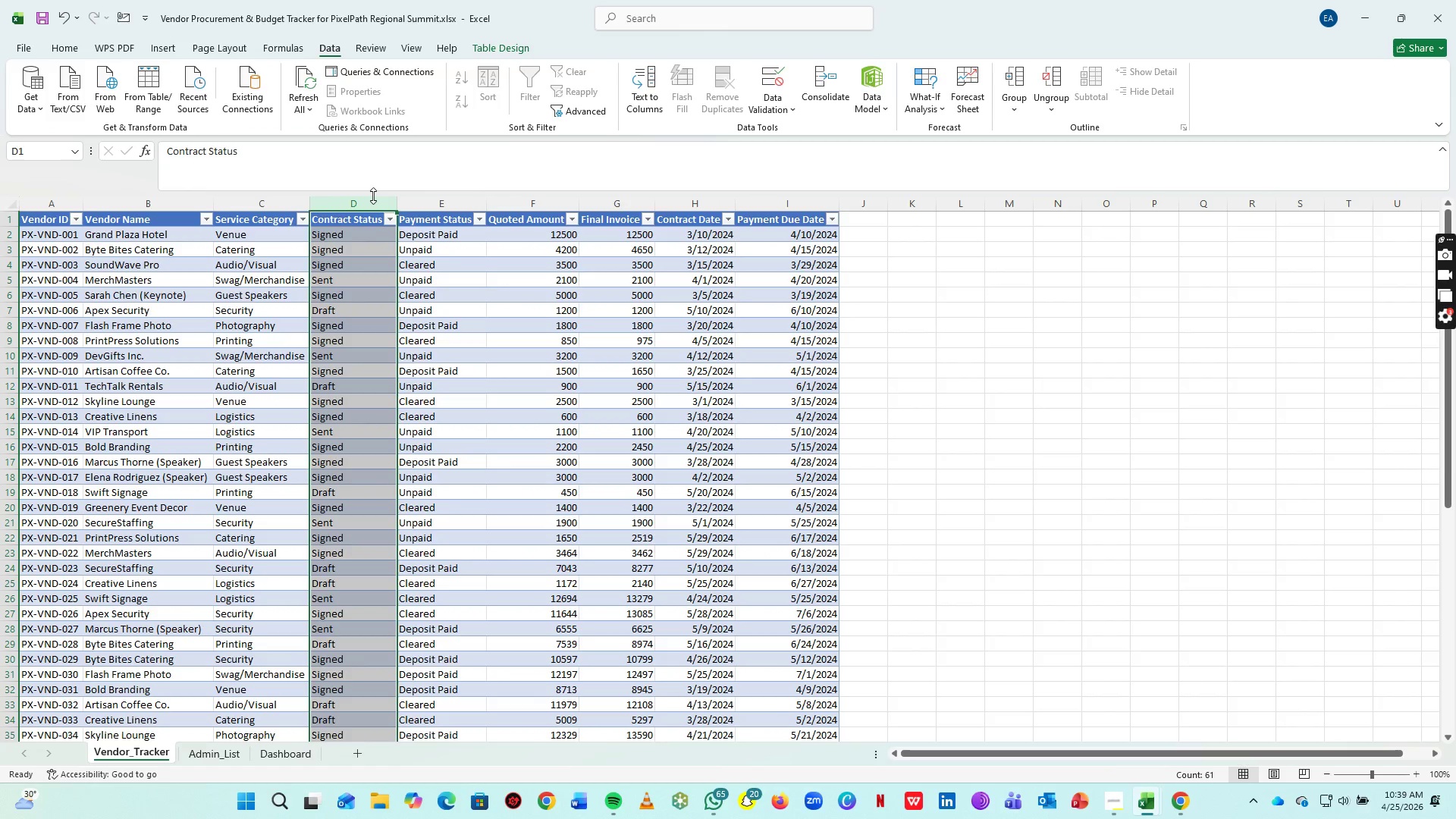 
key(Shift+ArrowRight)
 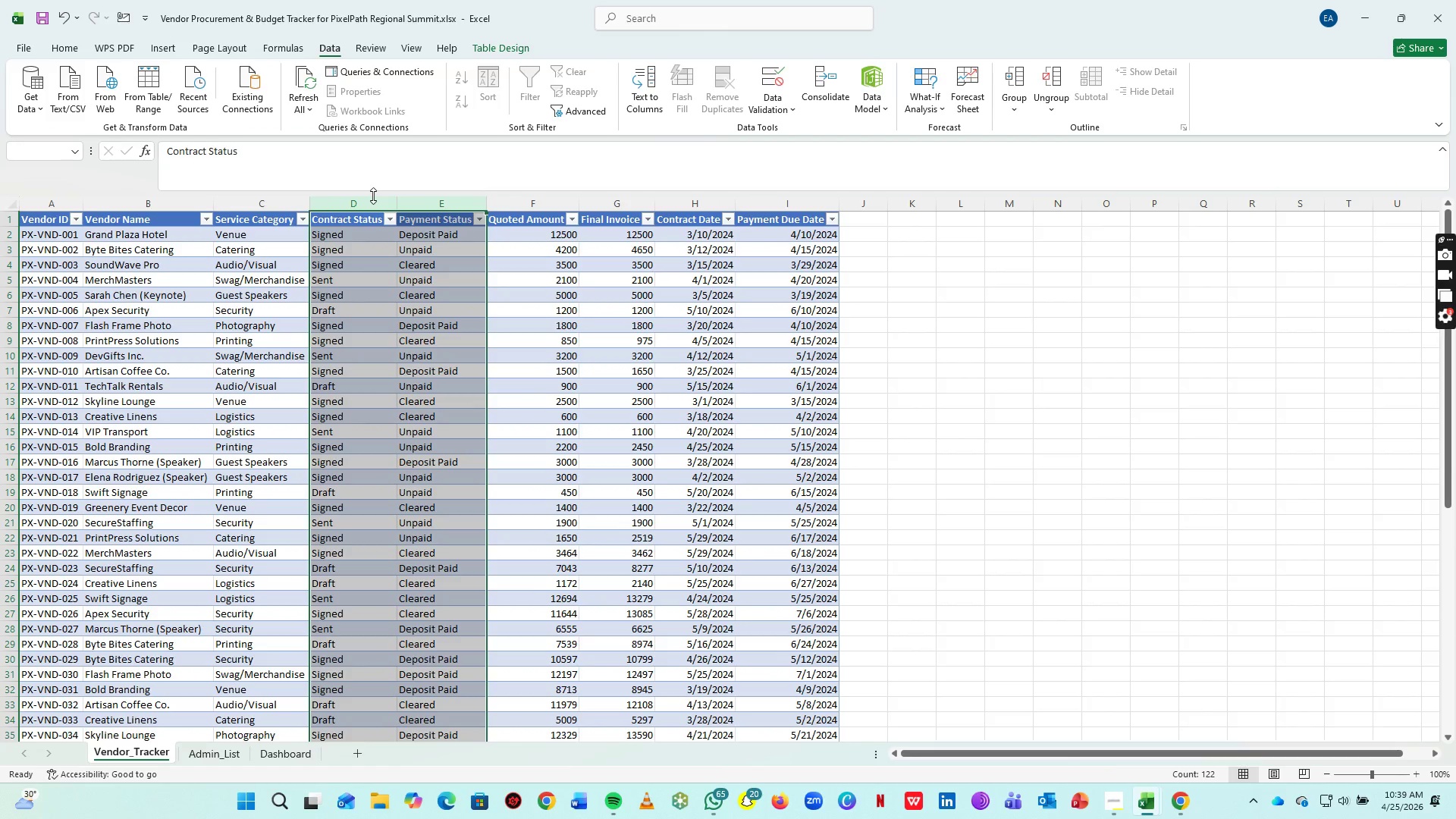 
key(Control+C)
 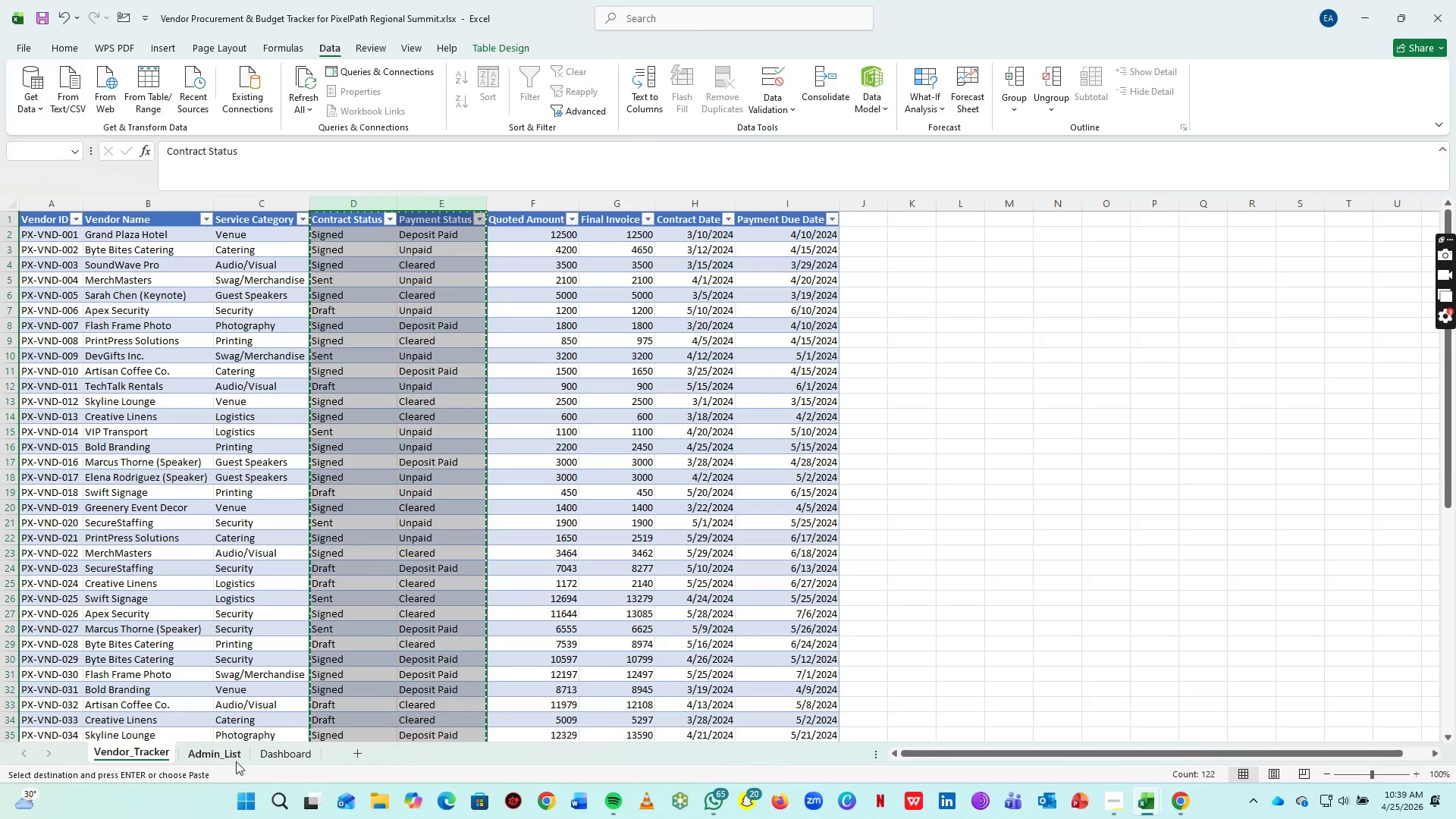 
left_click([231, 754])
 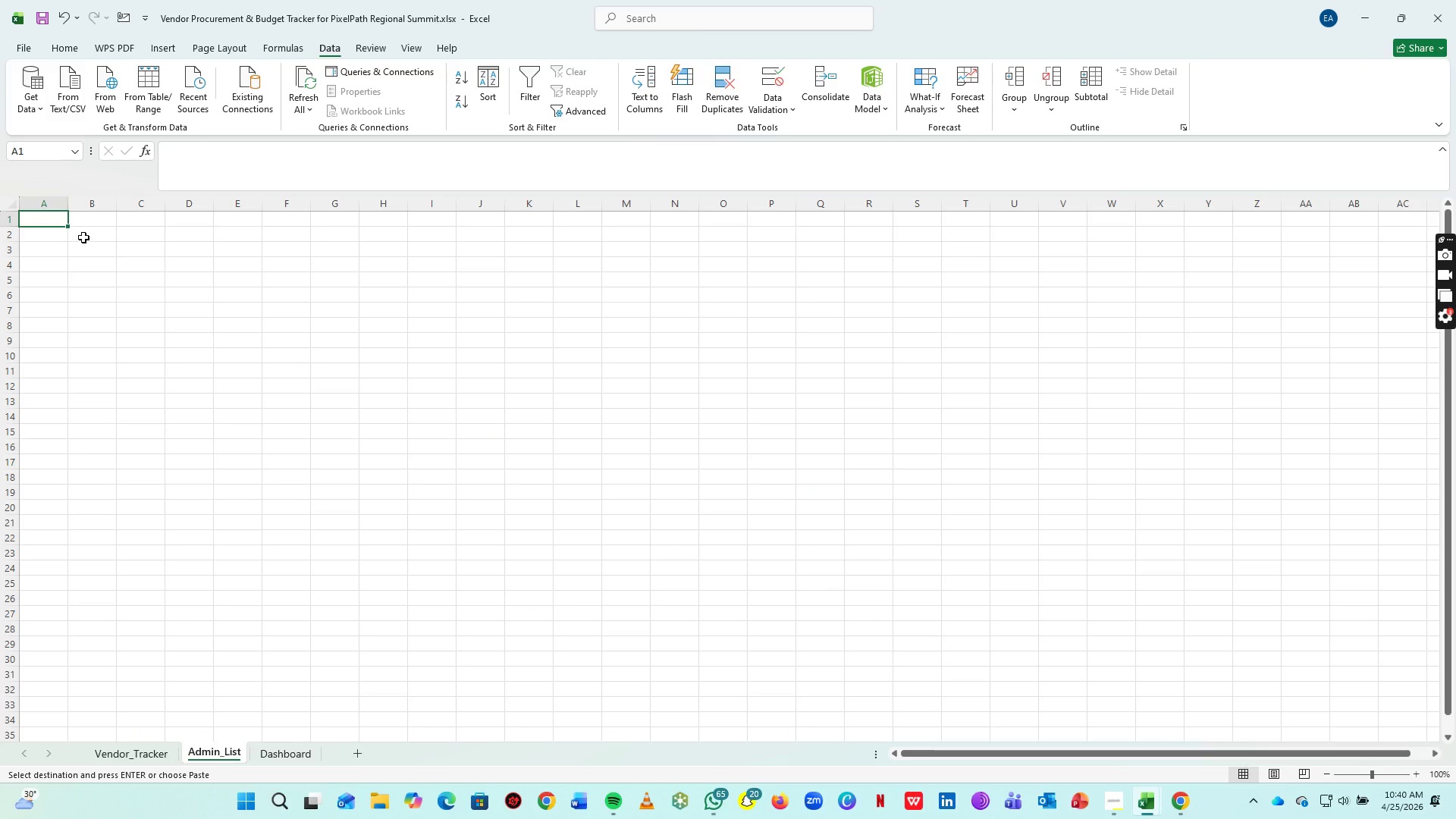 
key(Control+V)
 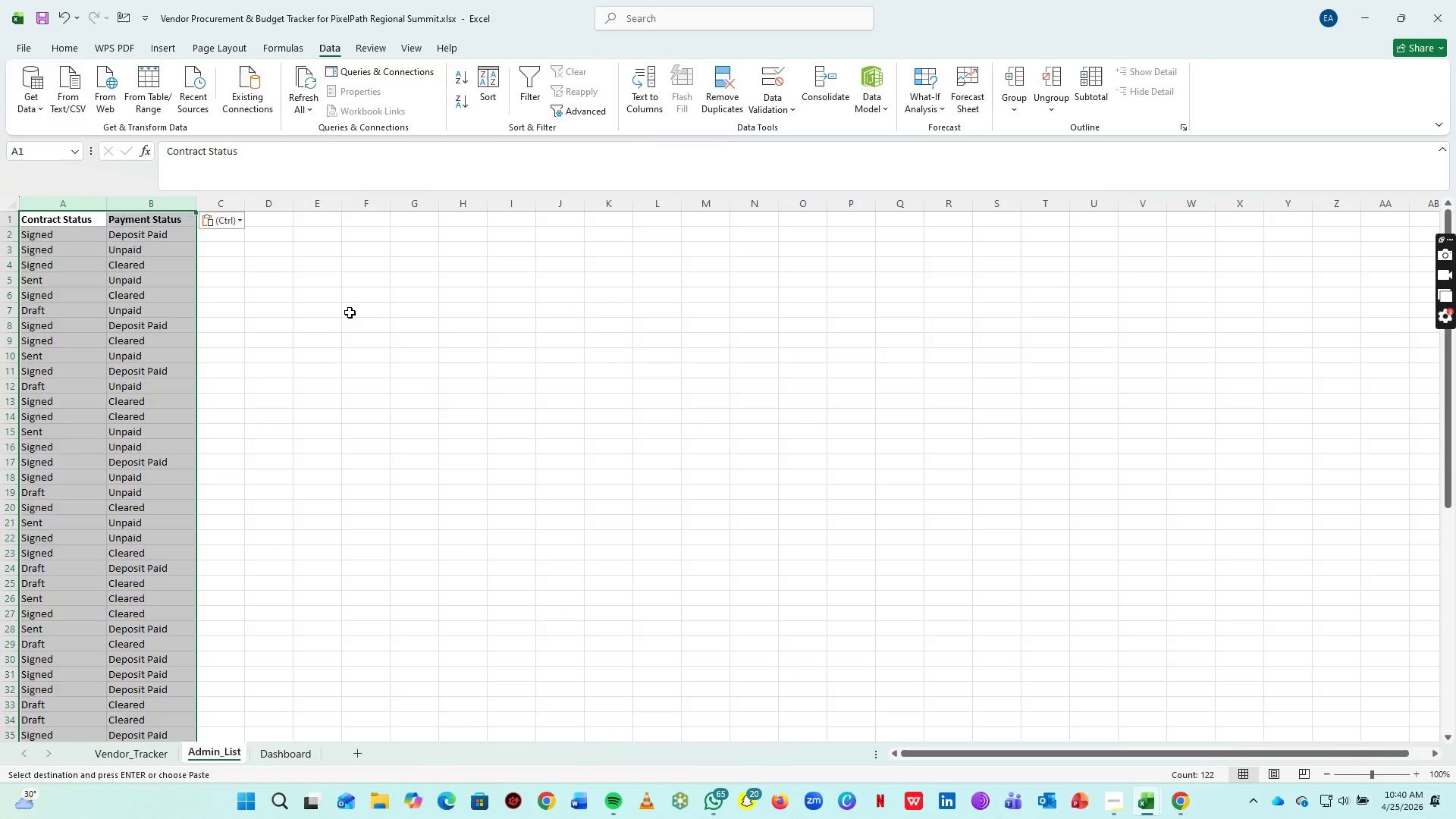 
left_click([350, 312])
 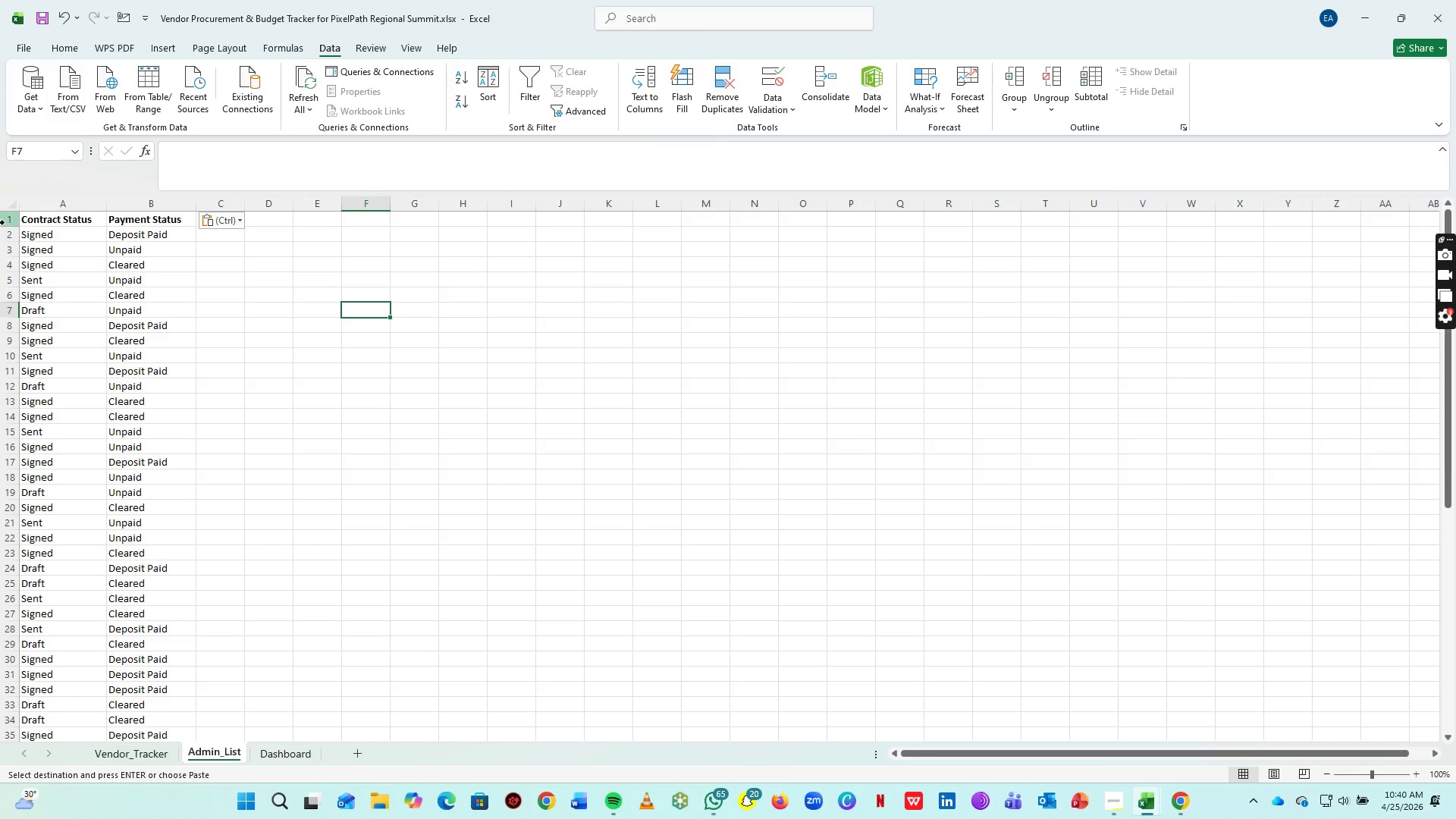 
left_click([4, 222])
 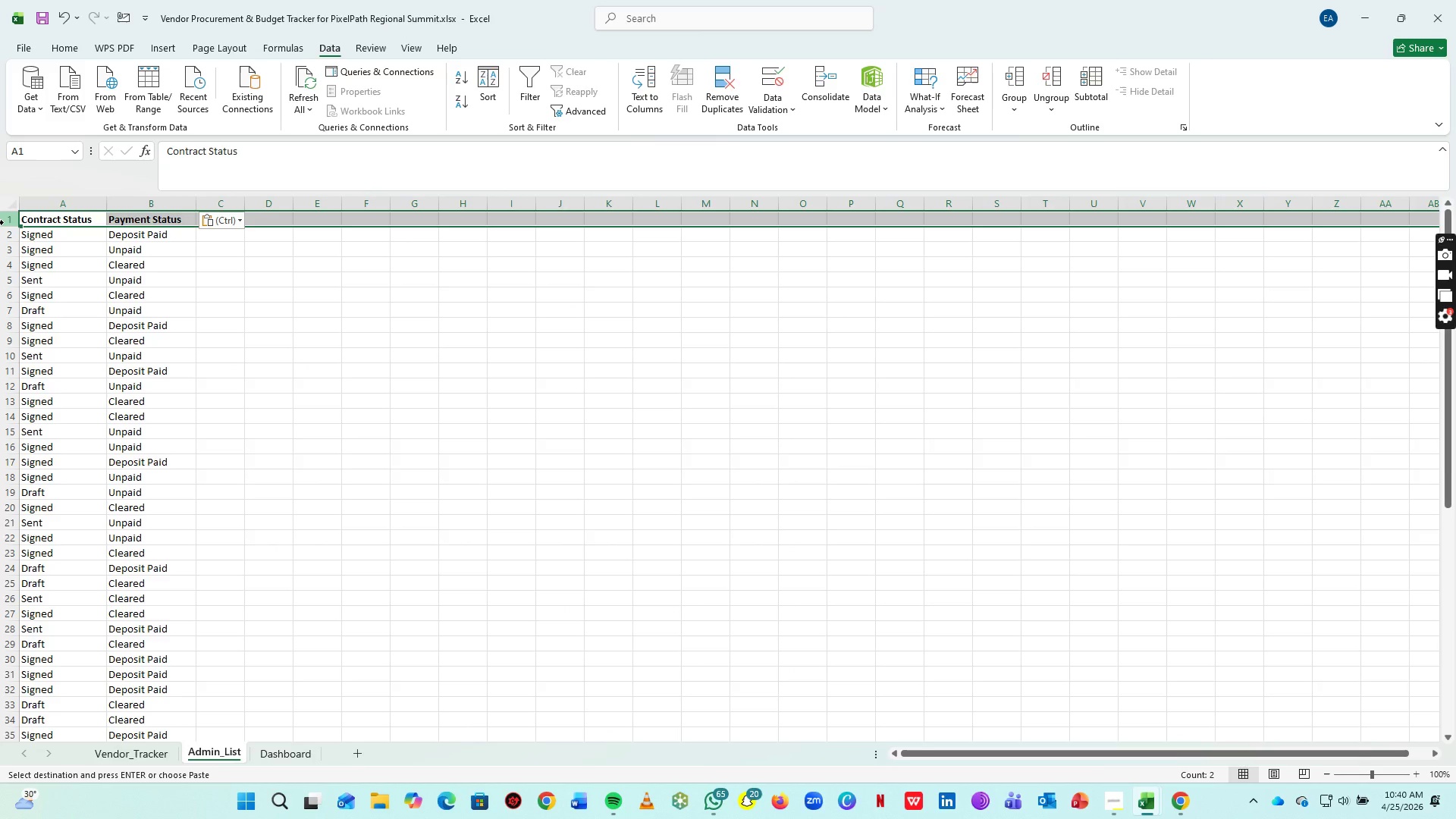 
key(Control+Shift+L)
 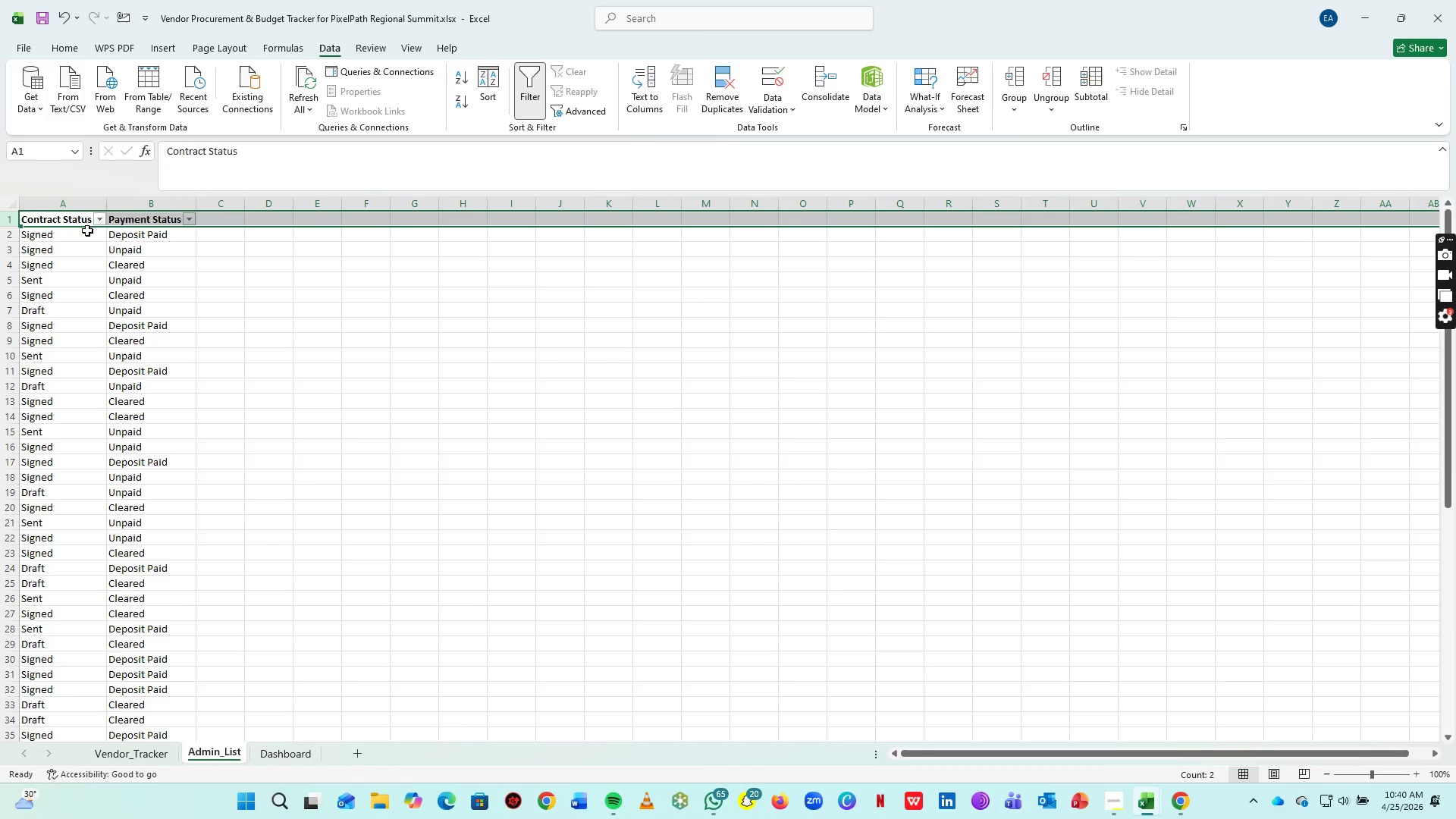 
left_click([212, 249])
 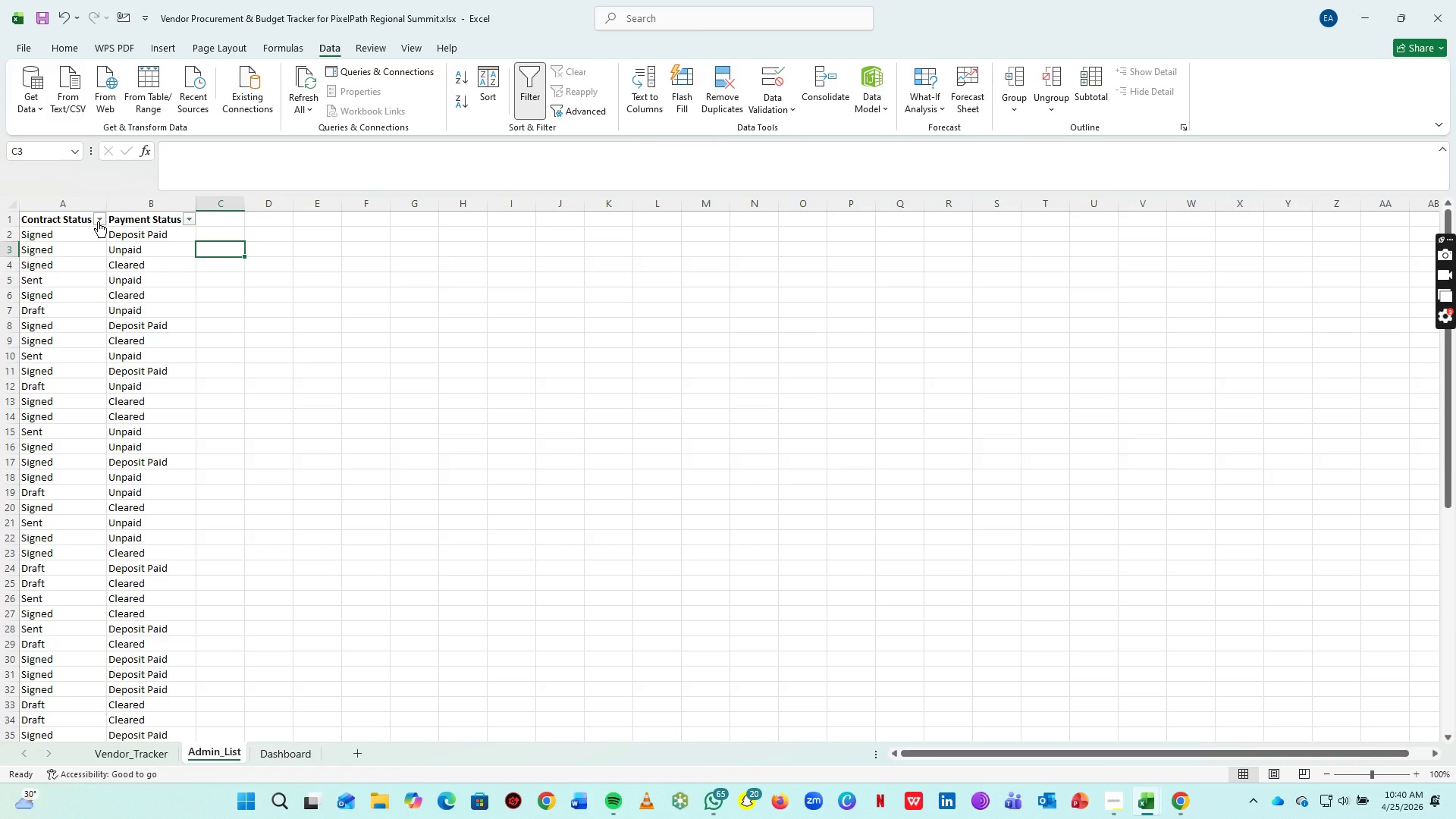 
left_click([98, 221])
 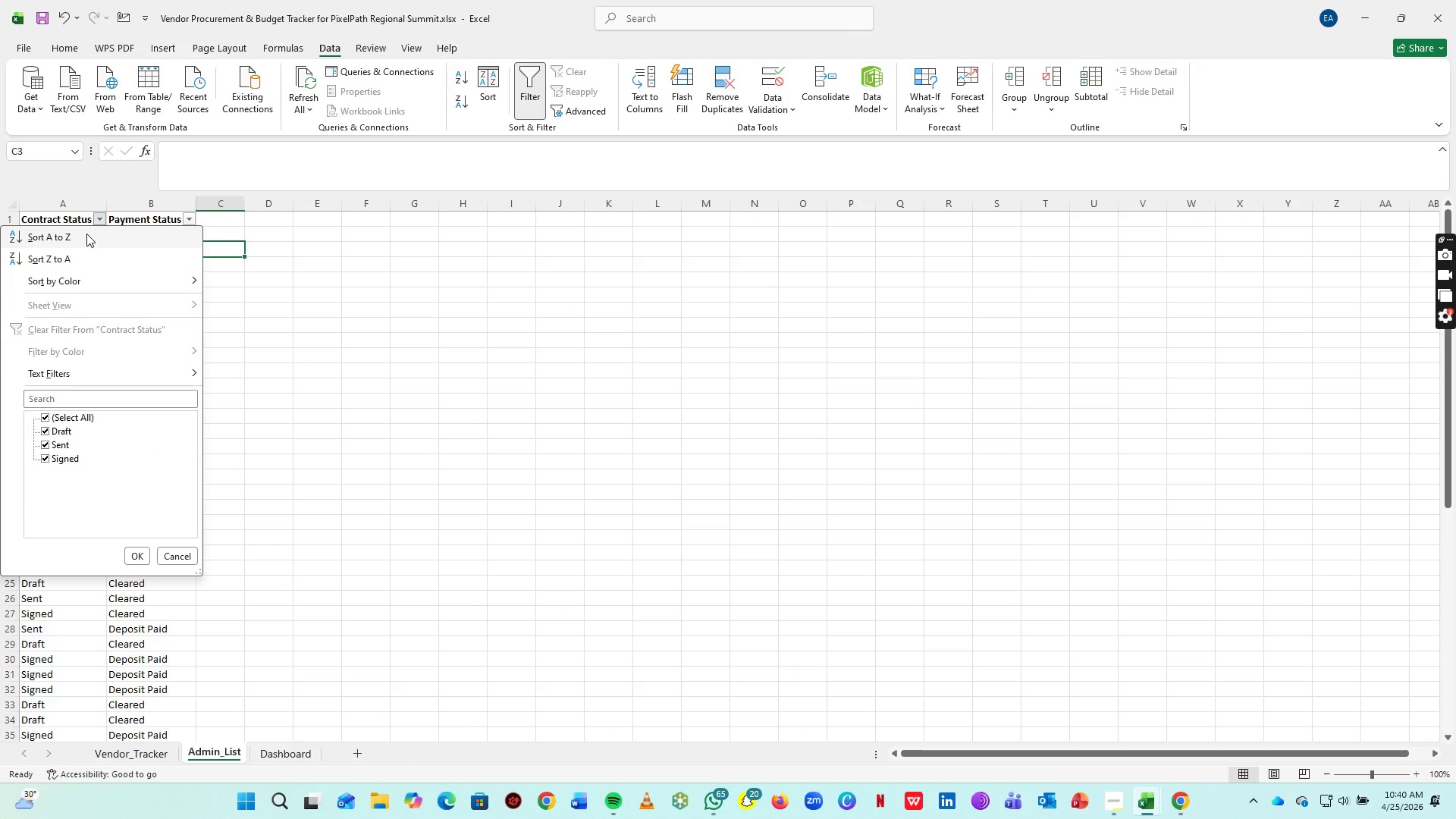 
left_click([86, 234])
 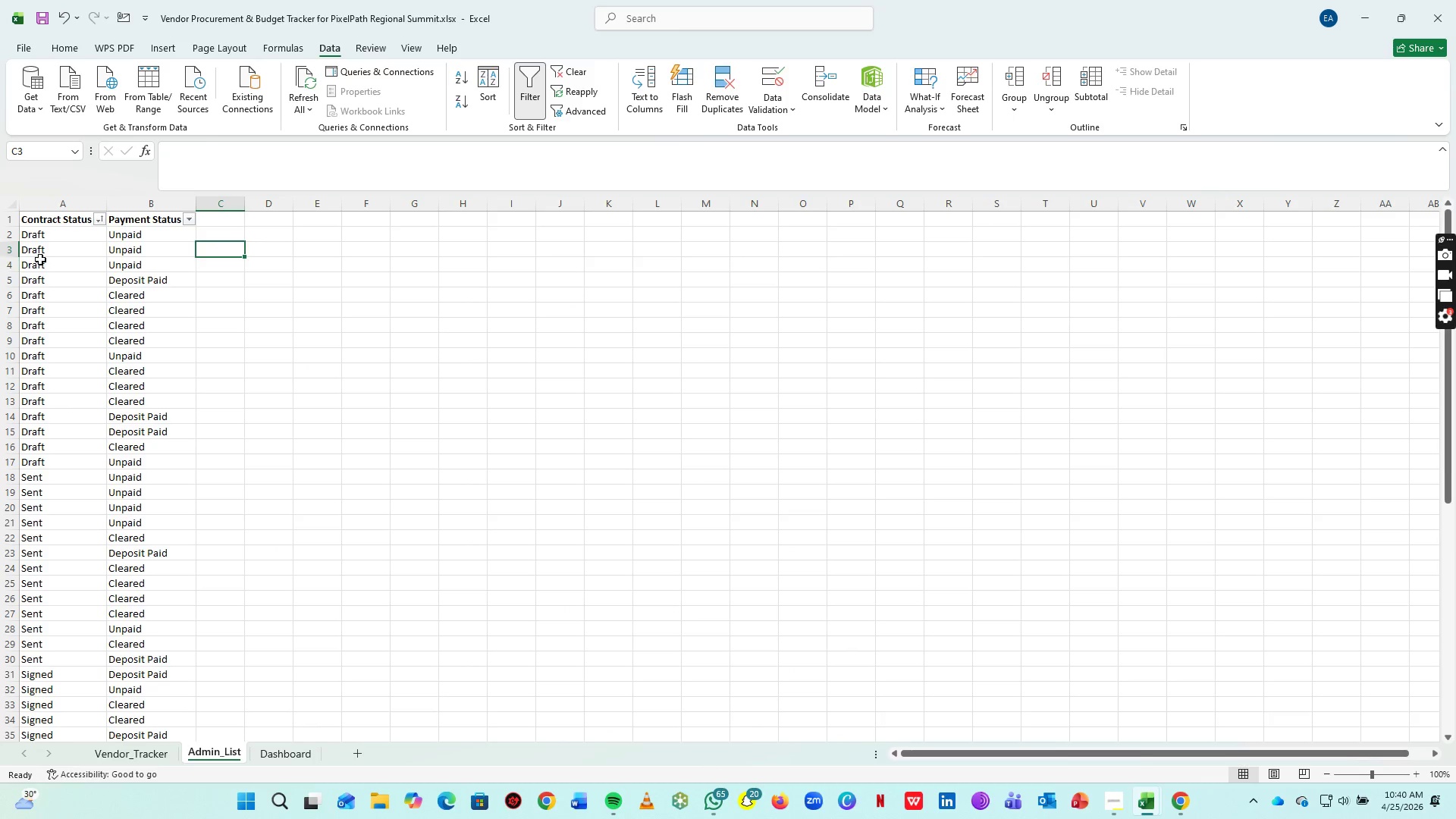 
left_click_drag(start_coordinate=[43, 248], to_coordinate=[87, 640])
 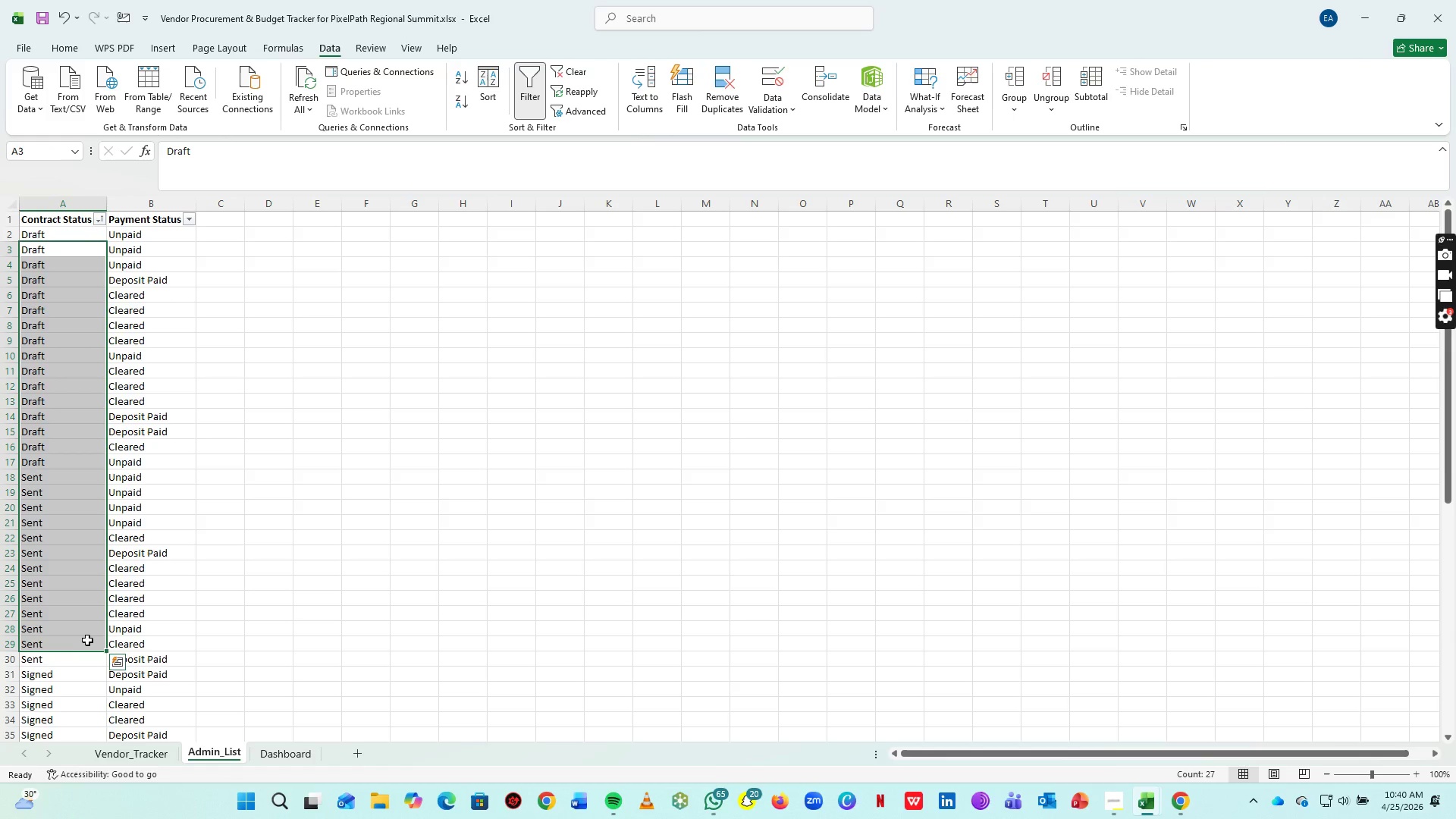 
key(Delete)
 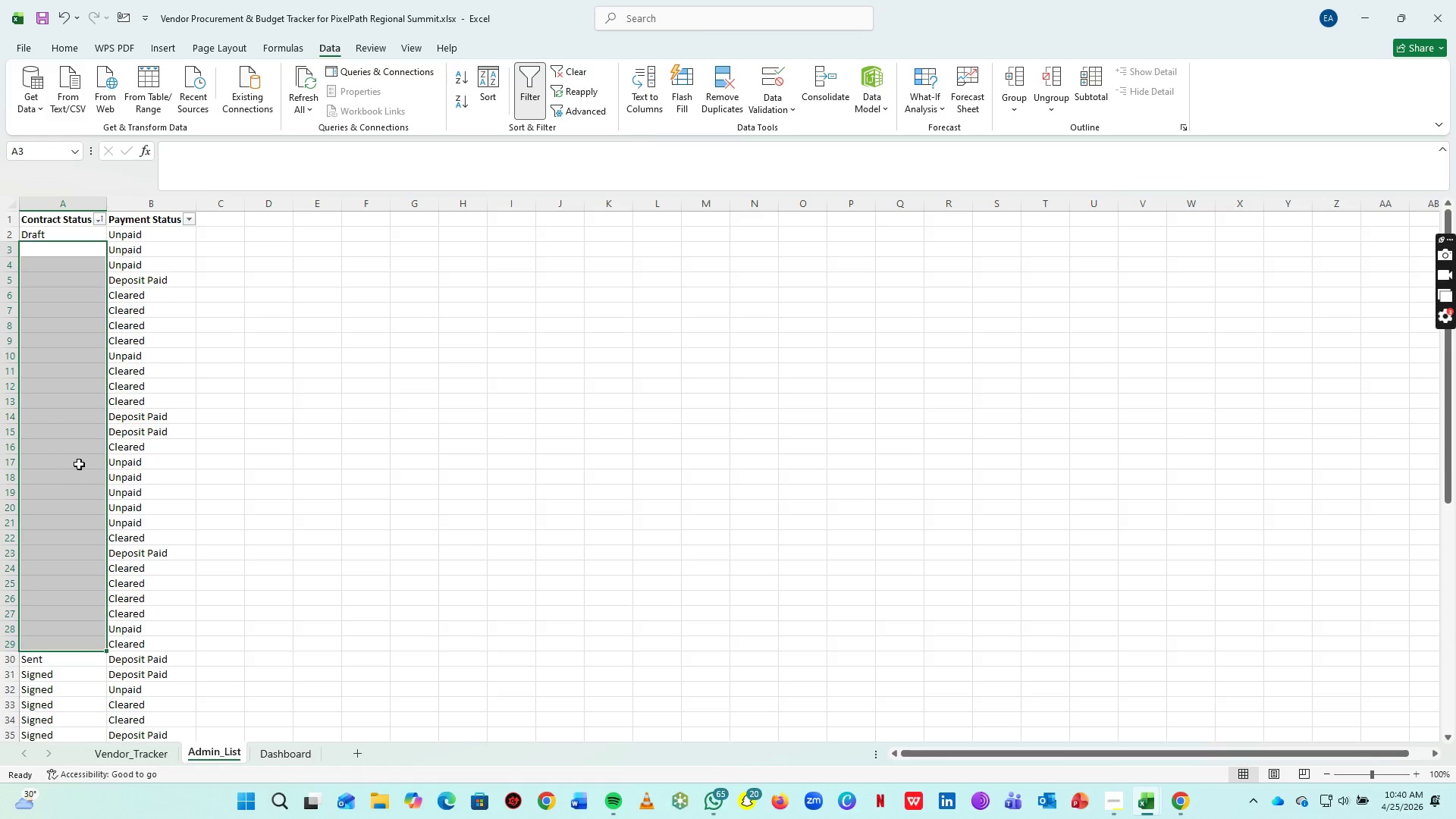 
scroll: coordinate [79, 469], scroll_direction: down, amount: 3.0
 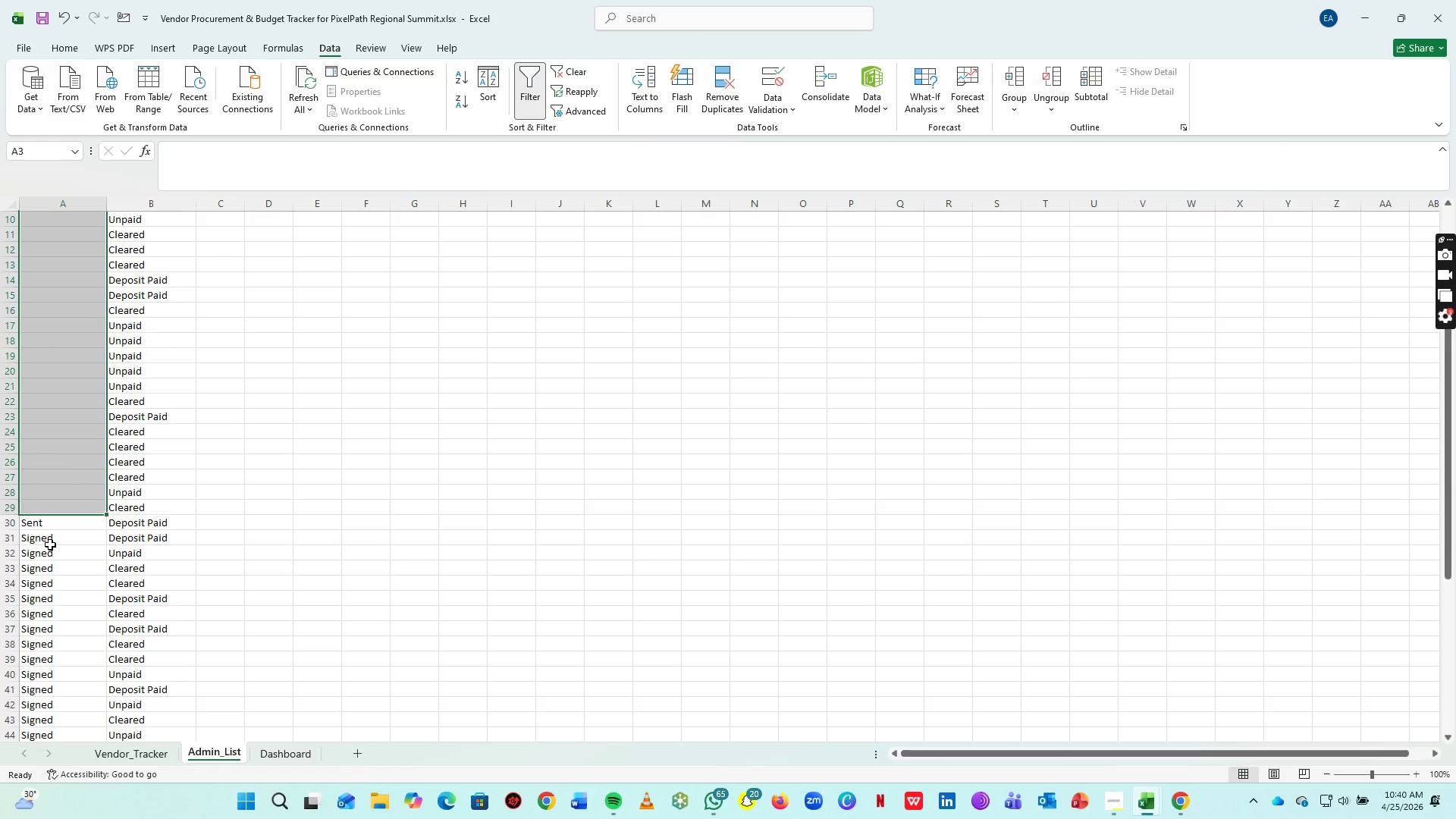 
left_click_drag(start_coordinate=[50, 544], to_coordinate=[50, 706])
 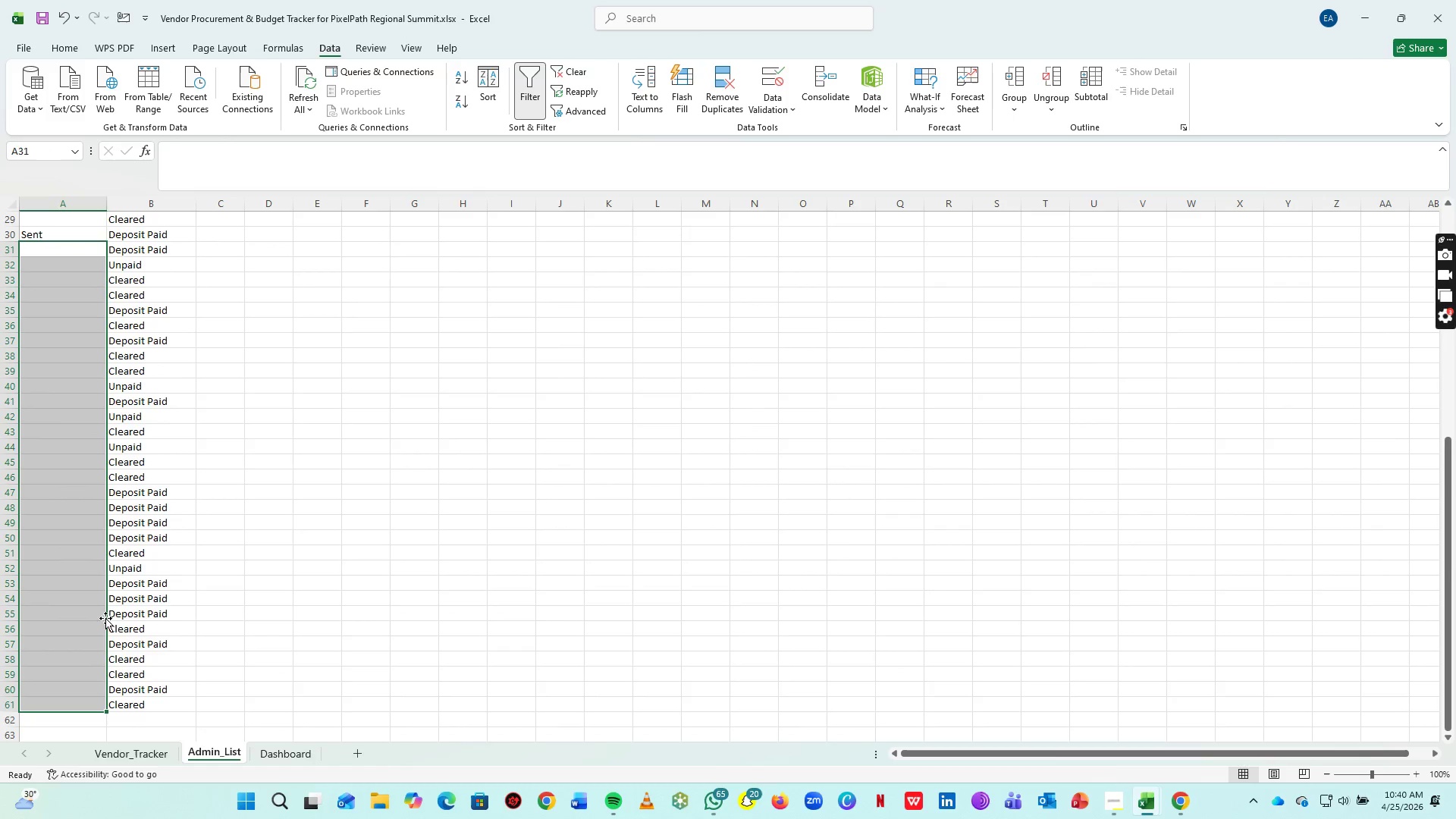 
key(Delete)
 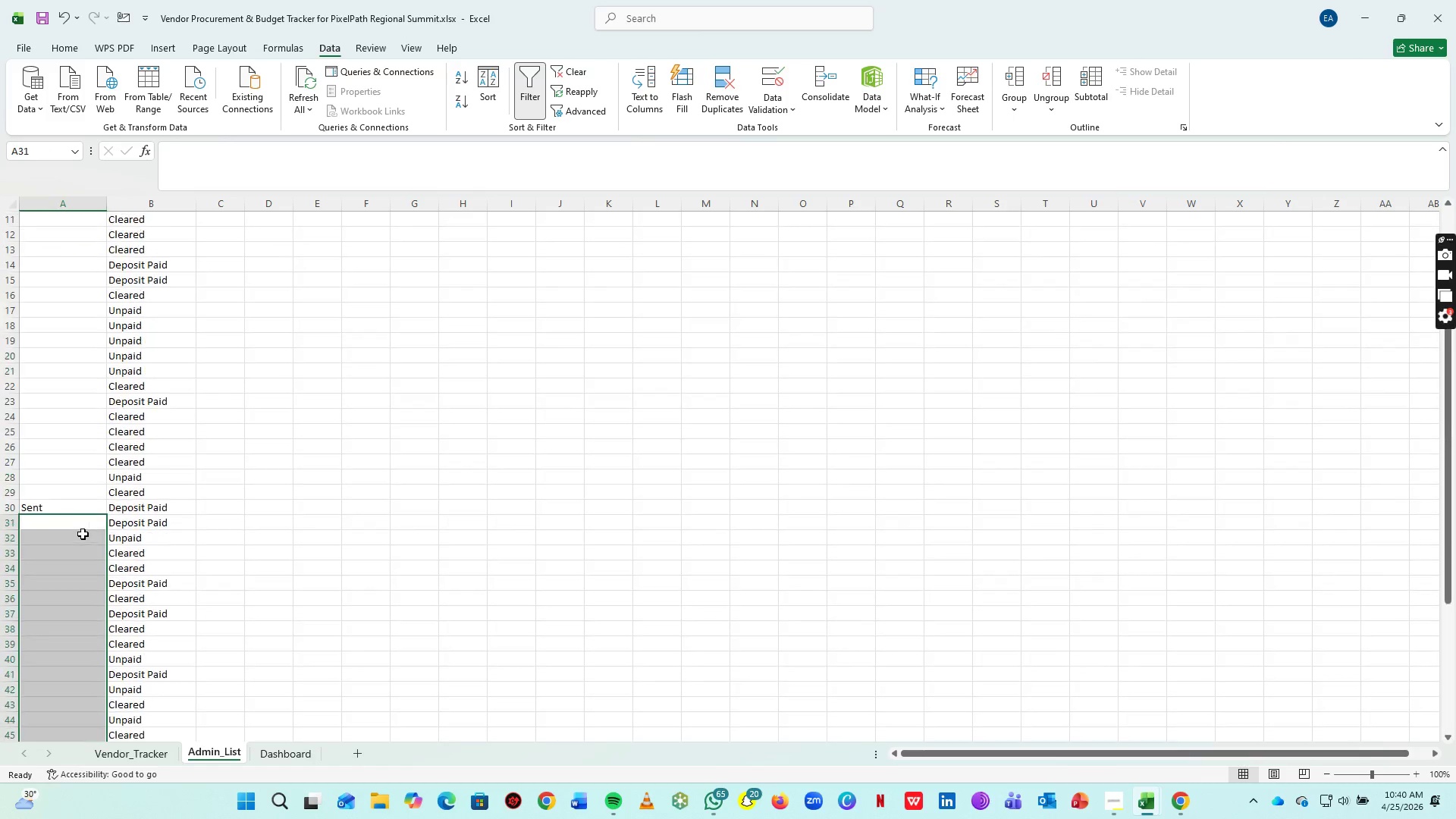 
scroll: coordinate [67, 535], scroll_direction: up, amount: 13.0
 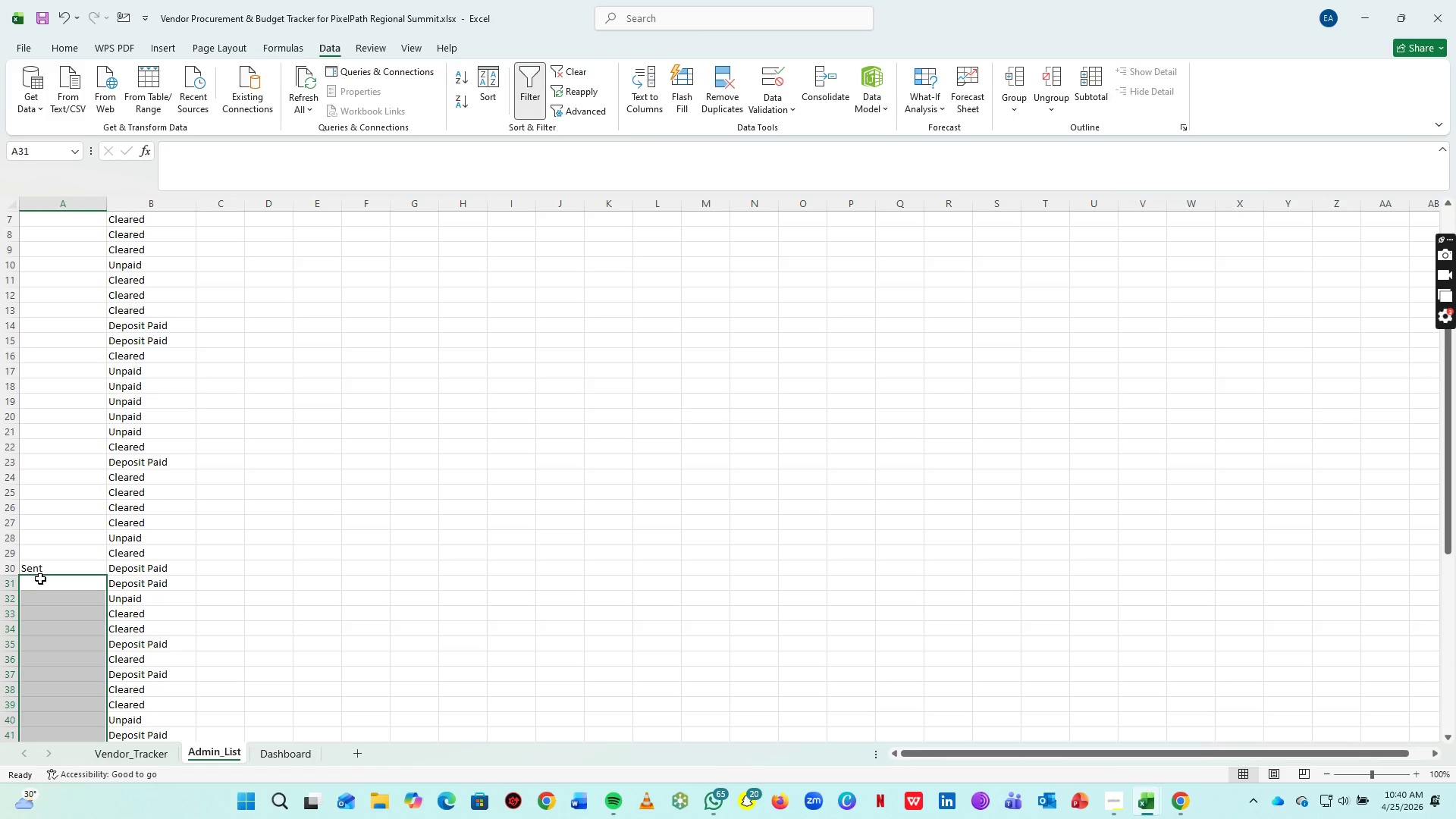 
left_click([40, 579])
 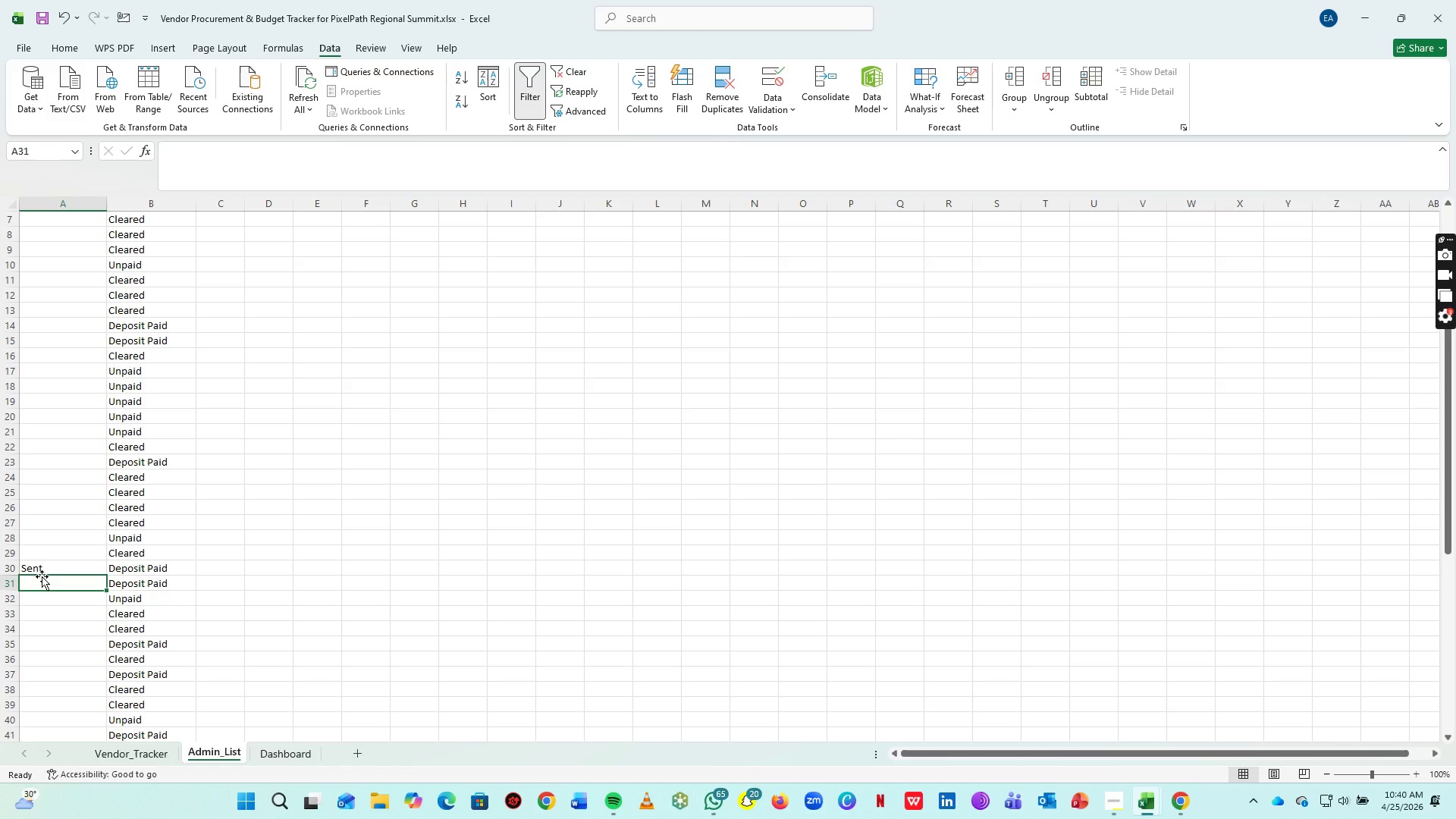 
type(igned)
 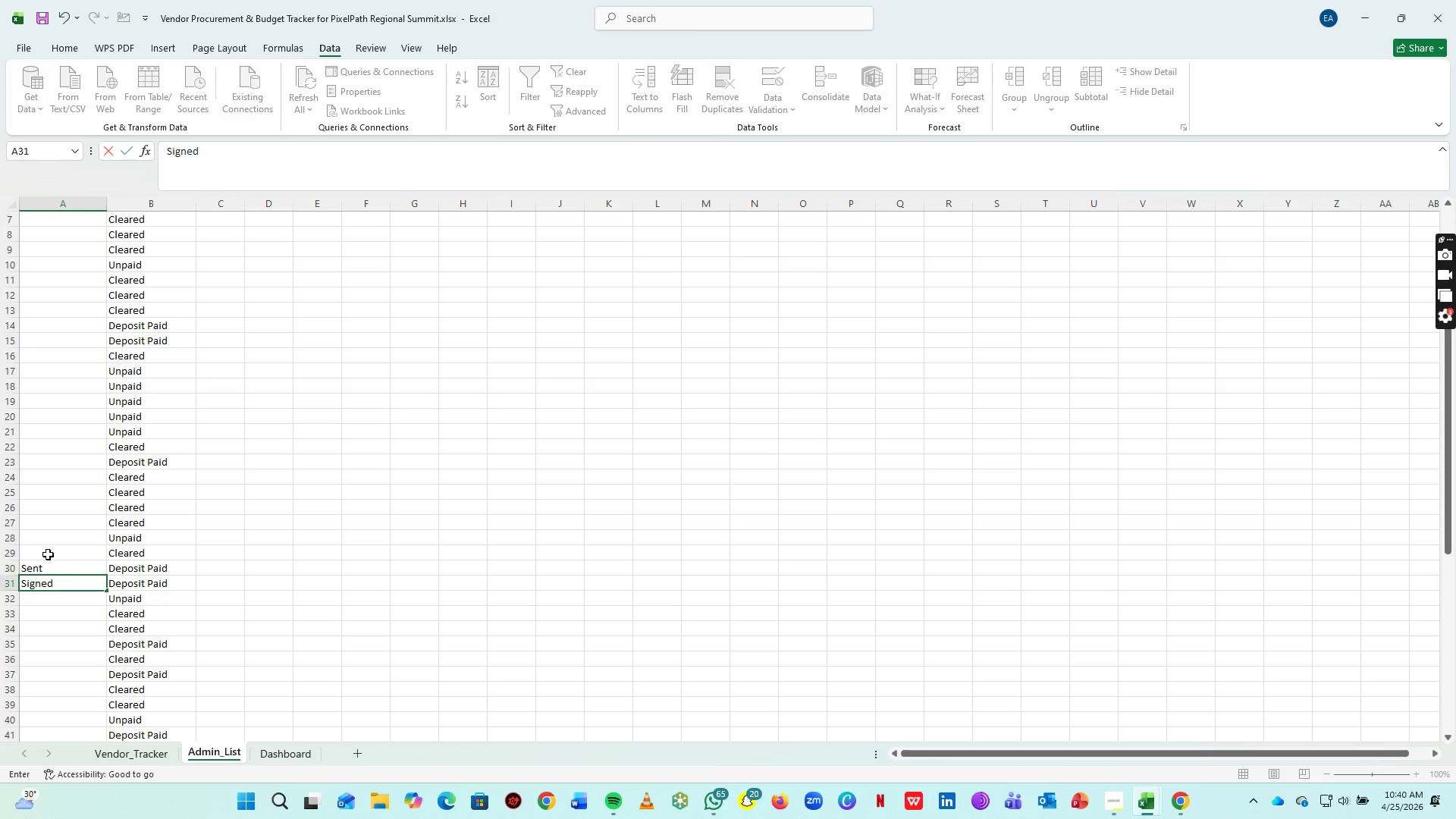 
scroll: coordinate [155, 279], scroll_direction: up, amount: 8.0
 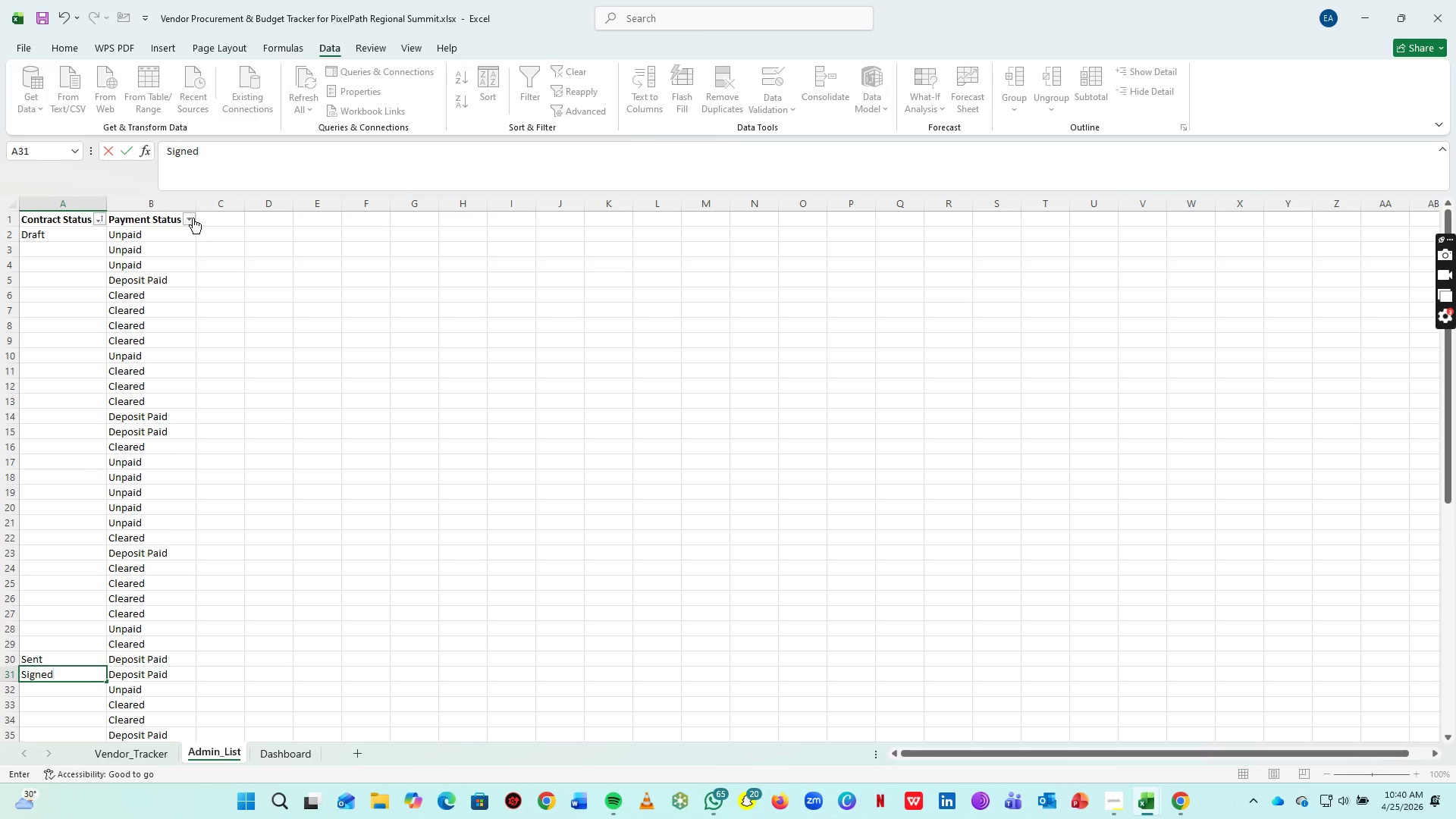 
left_click([193, 218])
 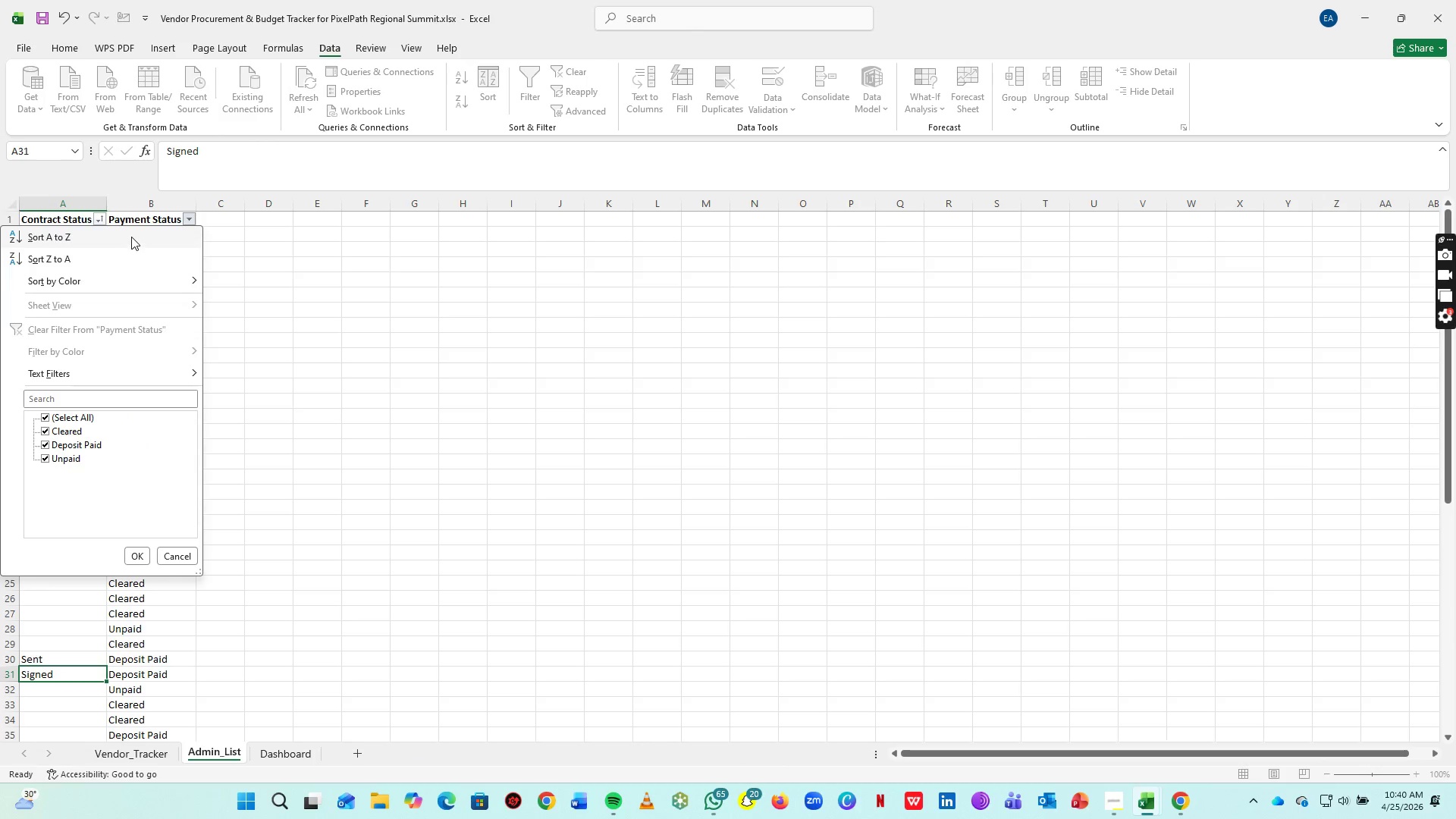 
left_click([131, 237])
 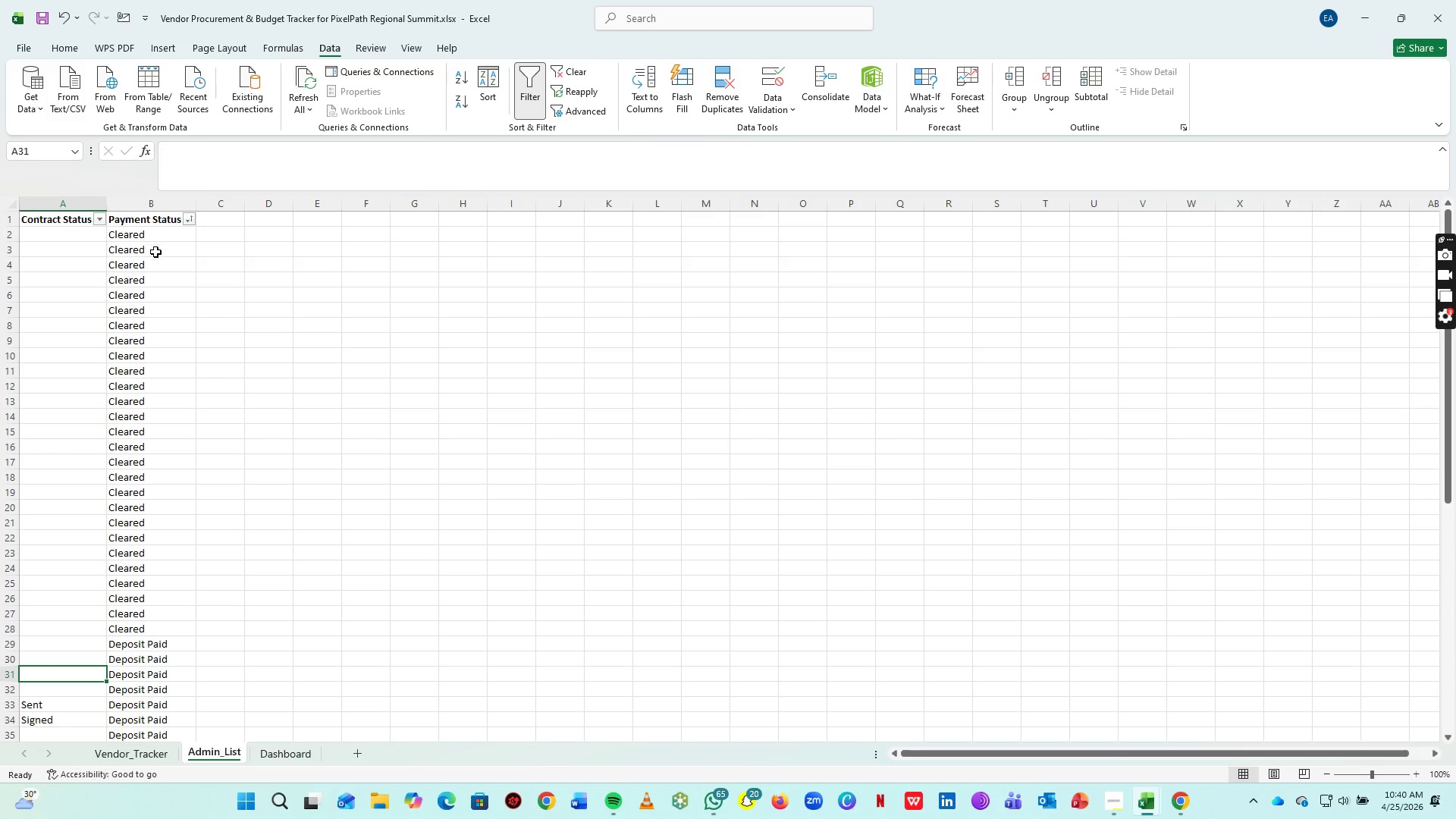 
left_click_drag(start_coordinate=[155, 252], to_coordinate=[151, 602])
 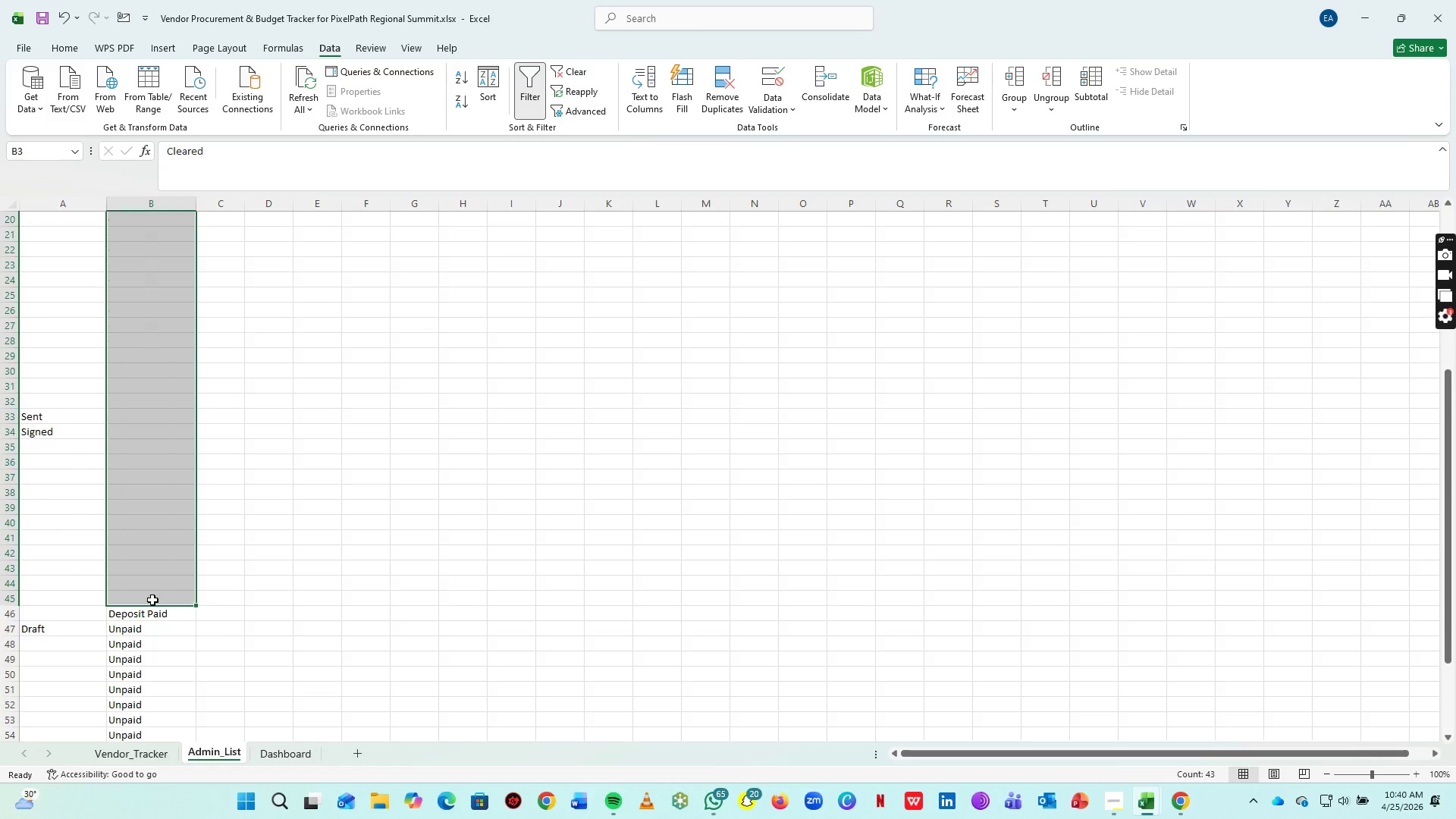 
key(Delete)
 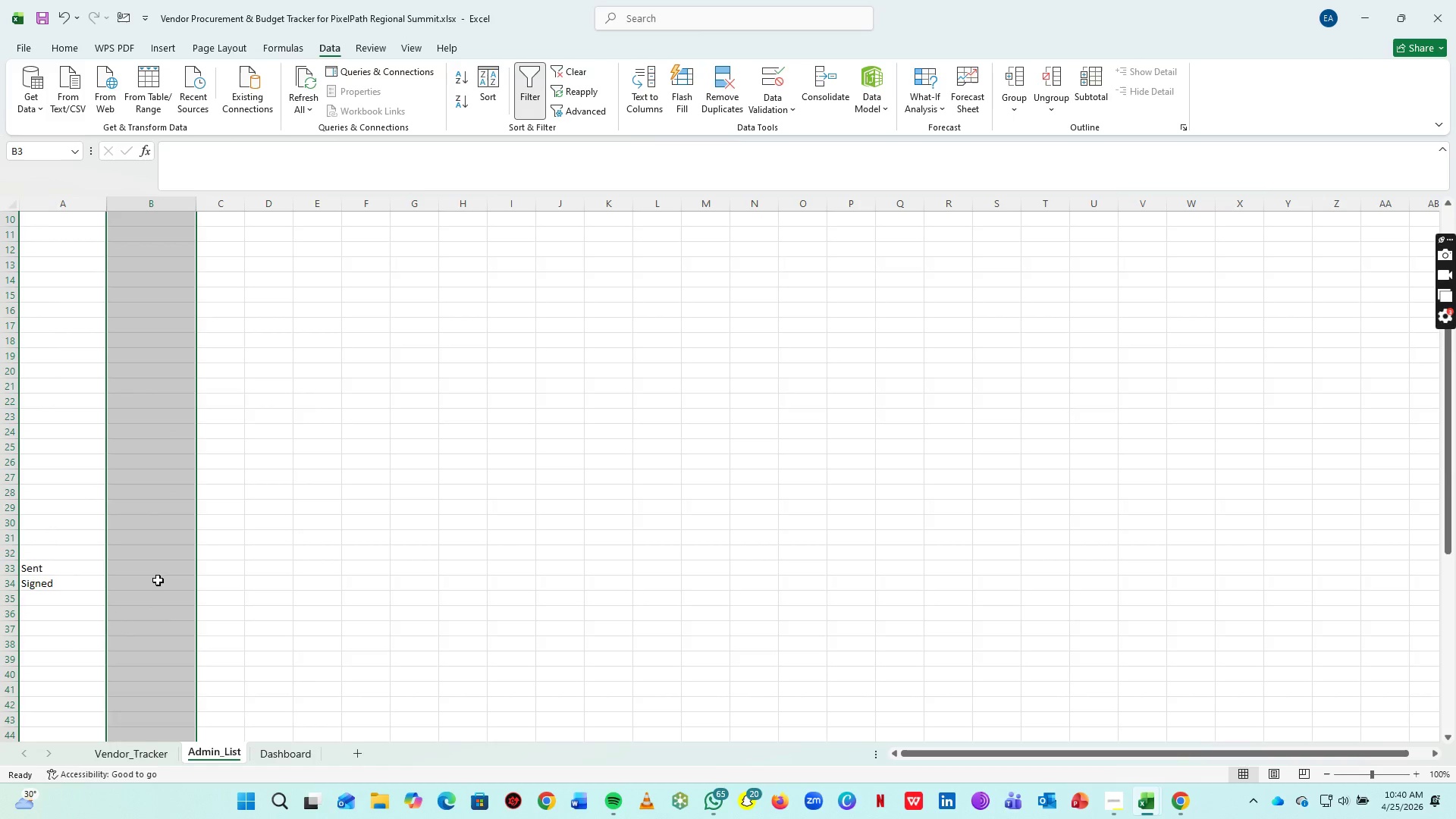 
scroll: coordinate [167, 568], scroll_direction: down, amount: 11.0
 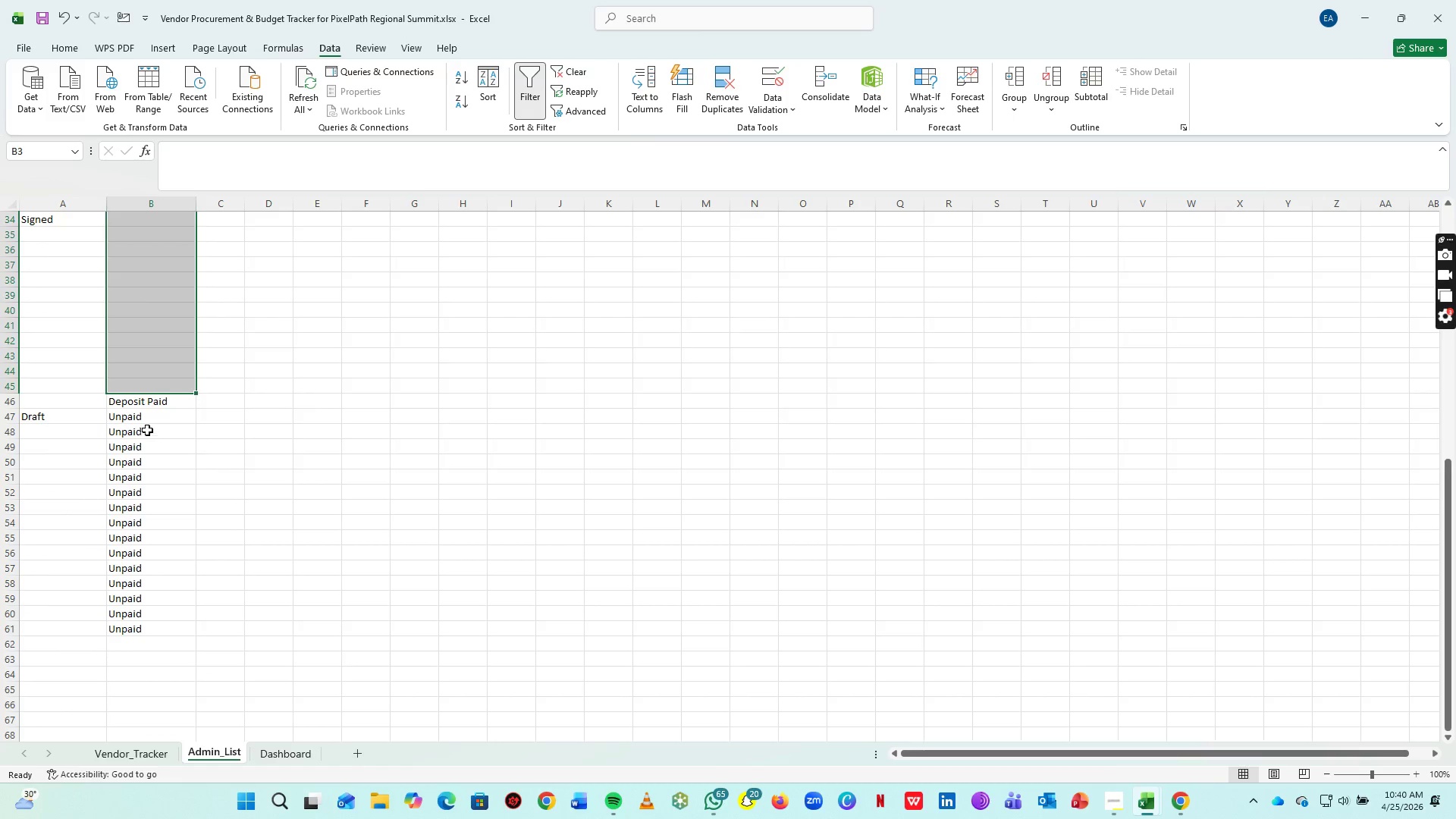 
left_click_drag(start_coordinate=[147, 430], to_coordinate=[143, 621])
 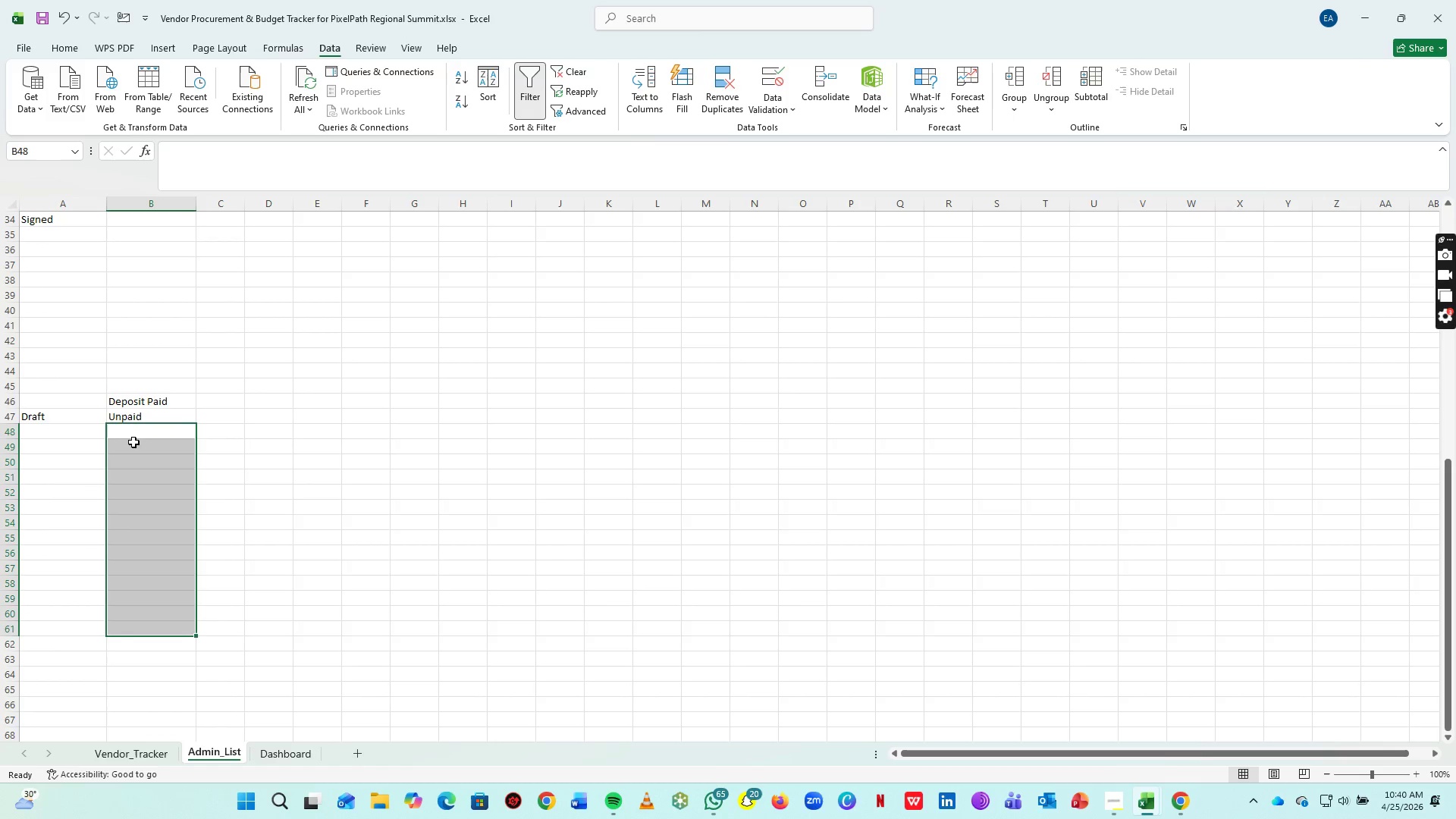 
key(Delete)
 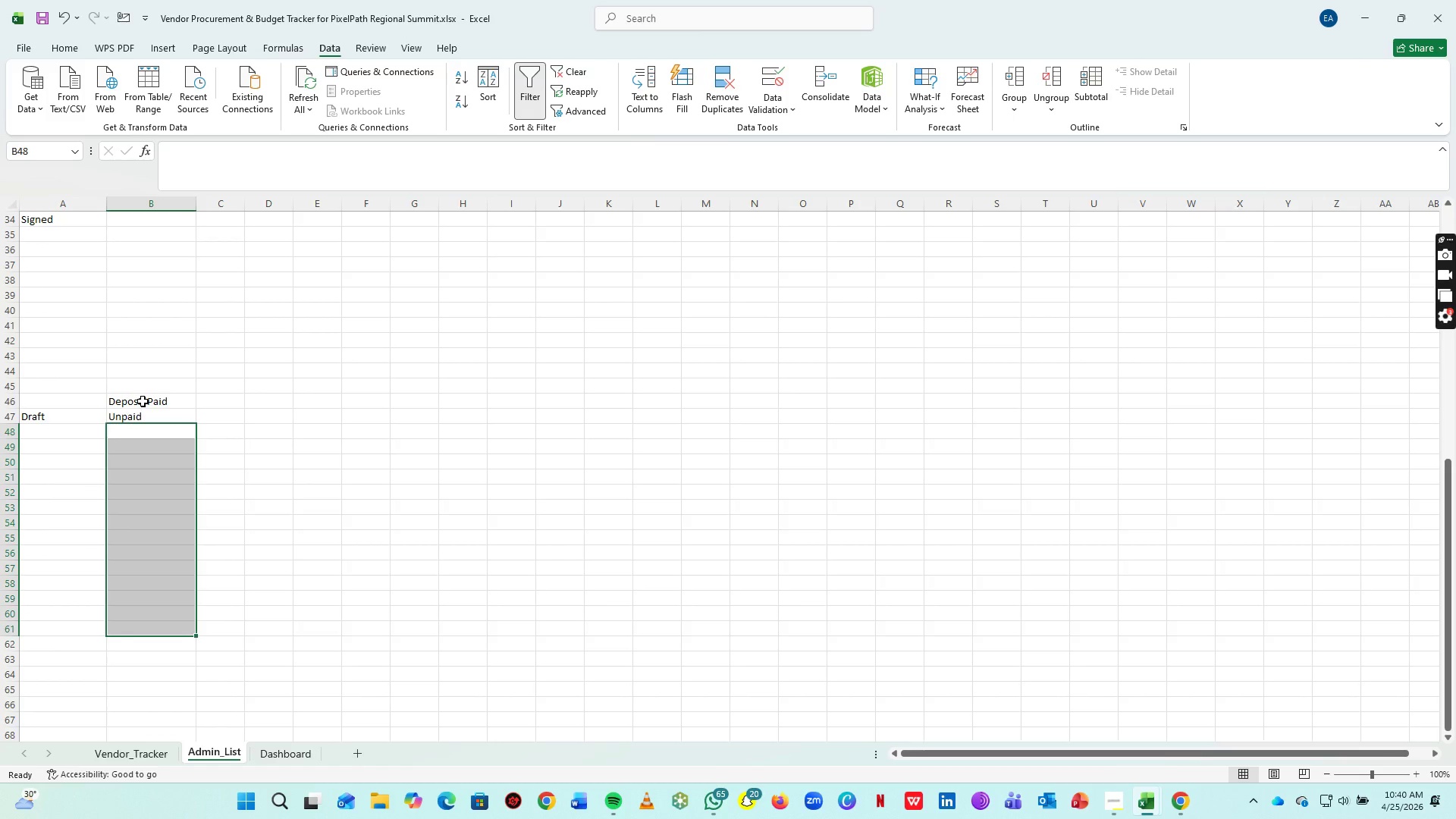 
left_click([143, 401])
 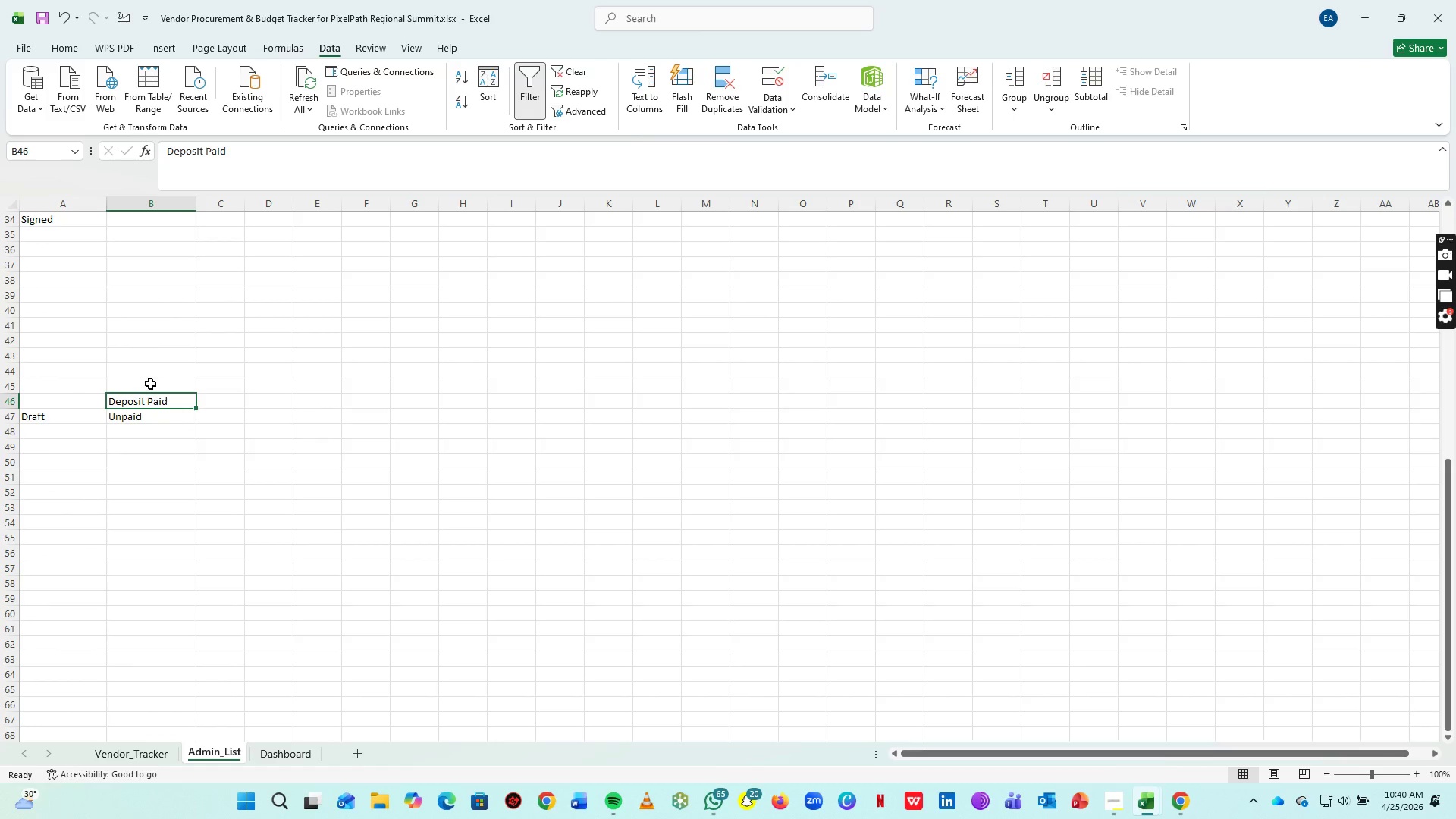 
key(Control+X)
 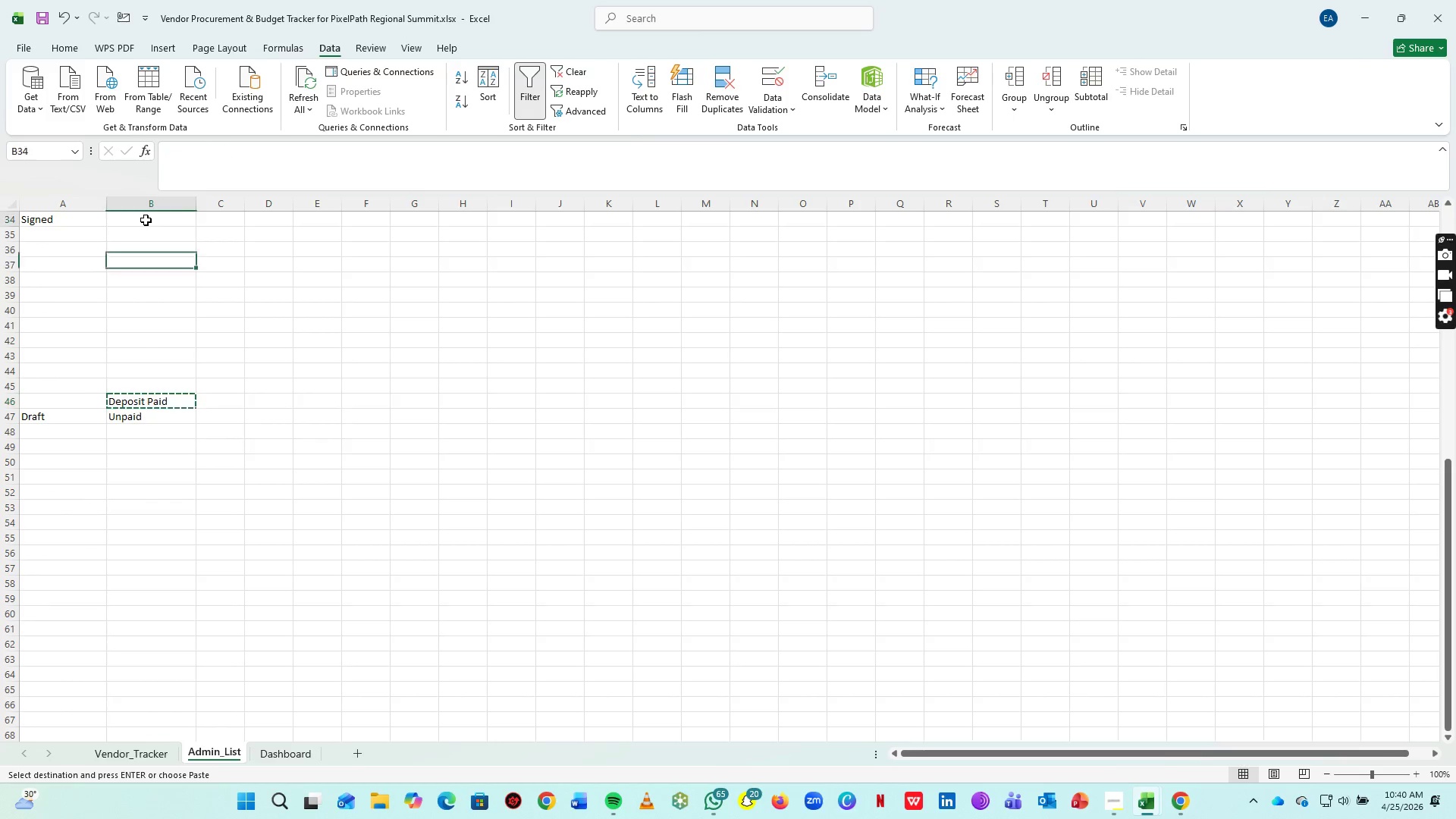 
left_click([146, 220])
 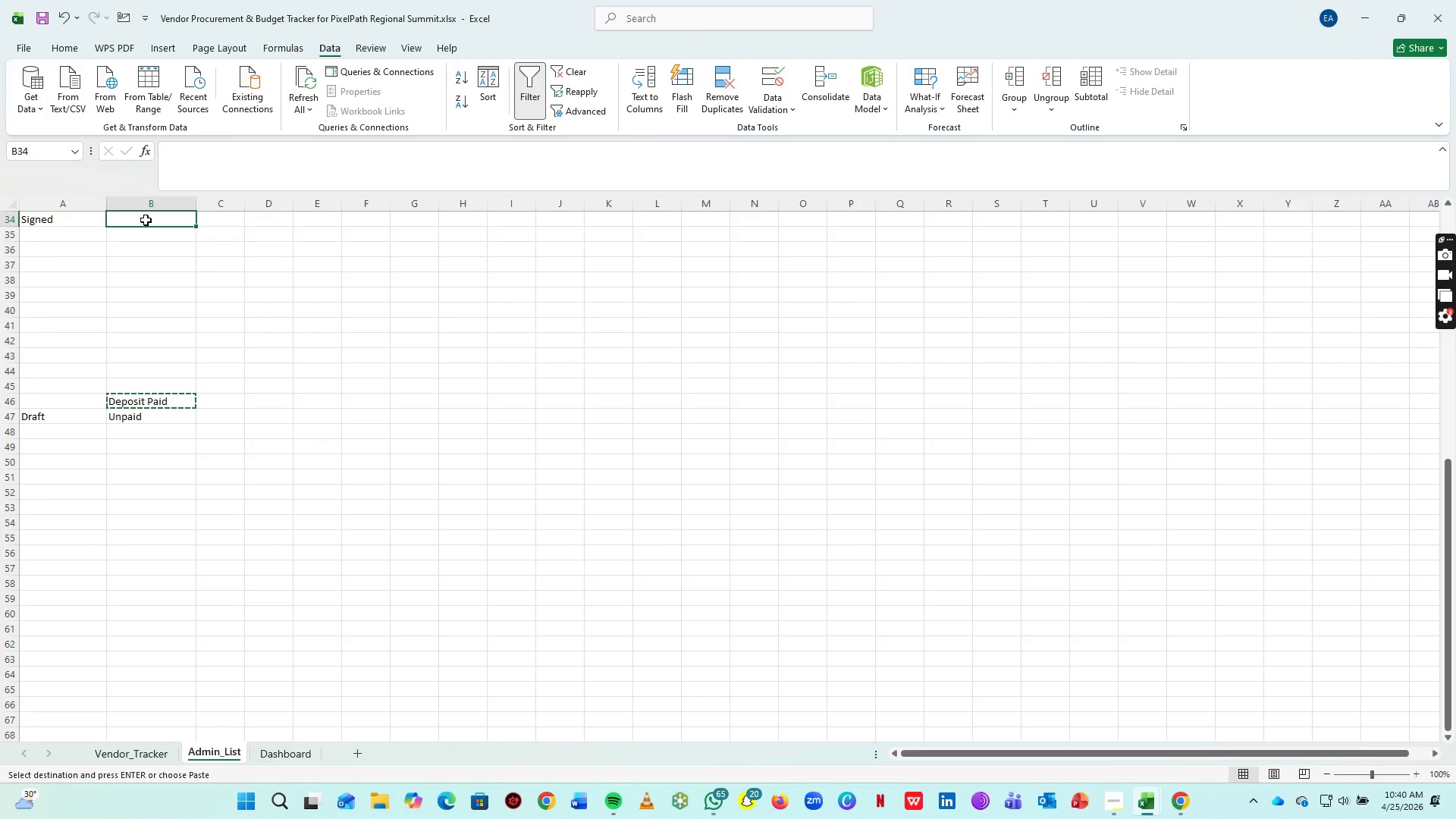 
key(Control+V)
 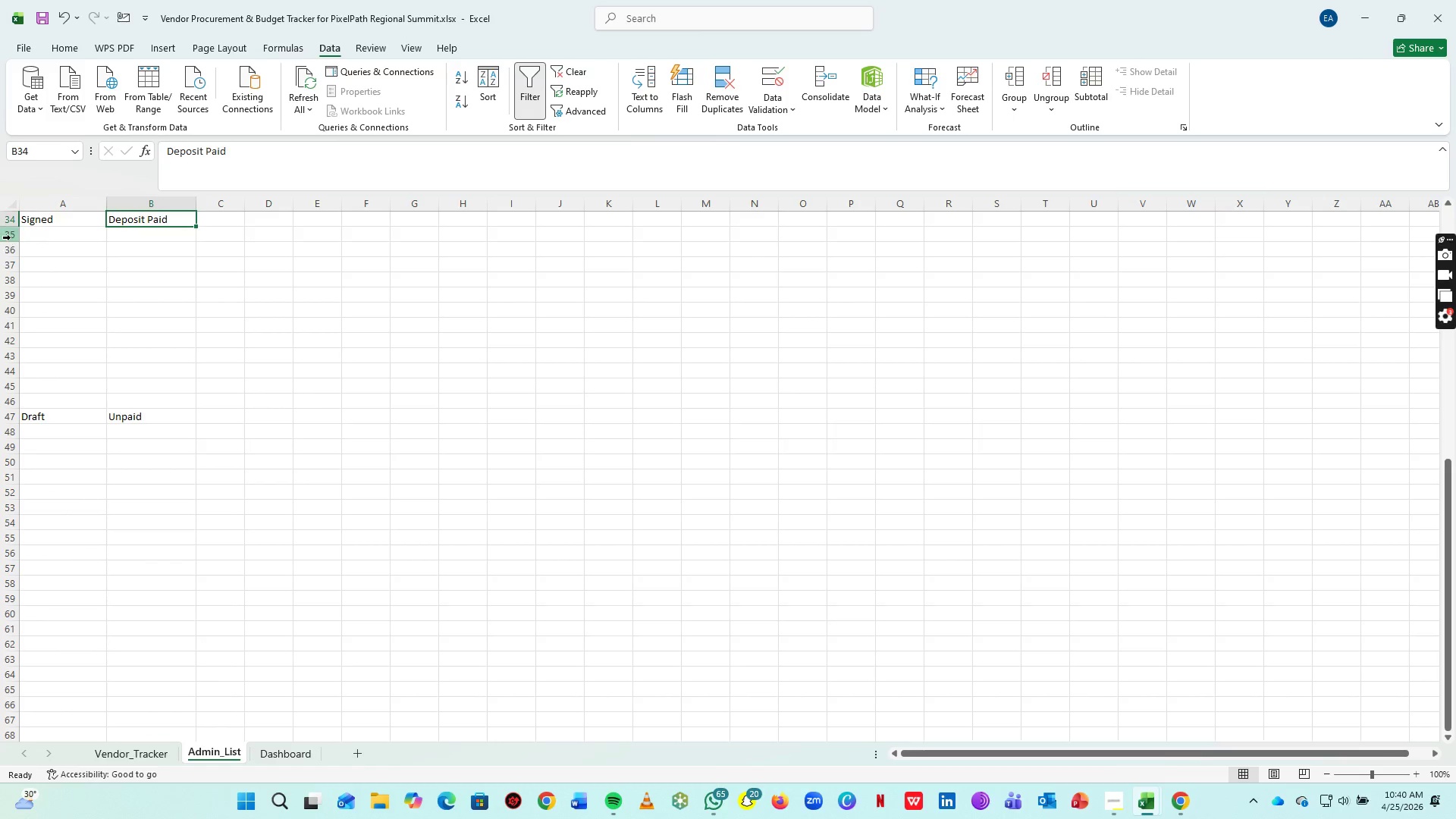 
left_click_drag(start_coordinate=[11, 236], to_coordinate=[0, 398])
 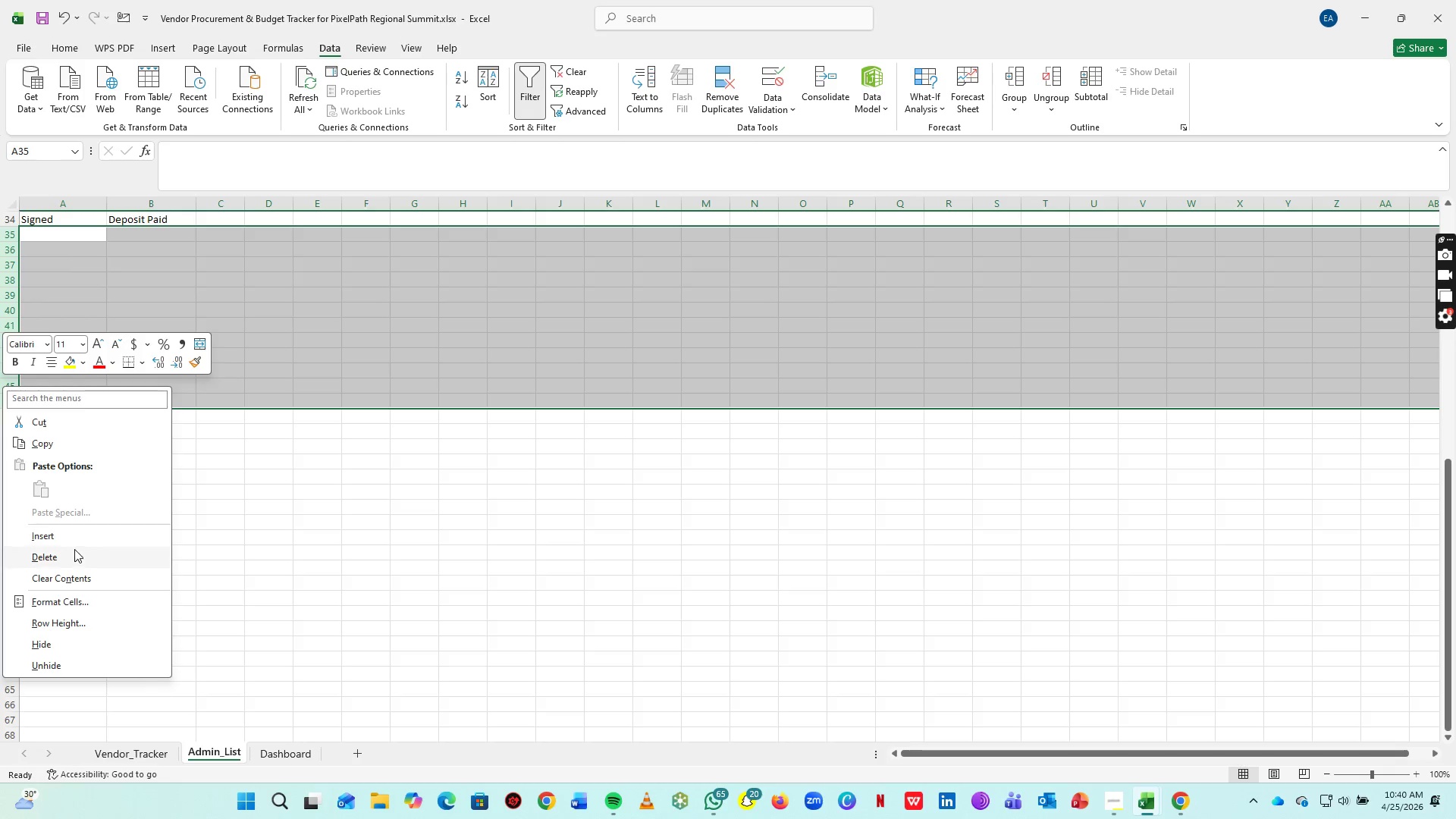 
left_click([74, 550])
 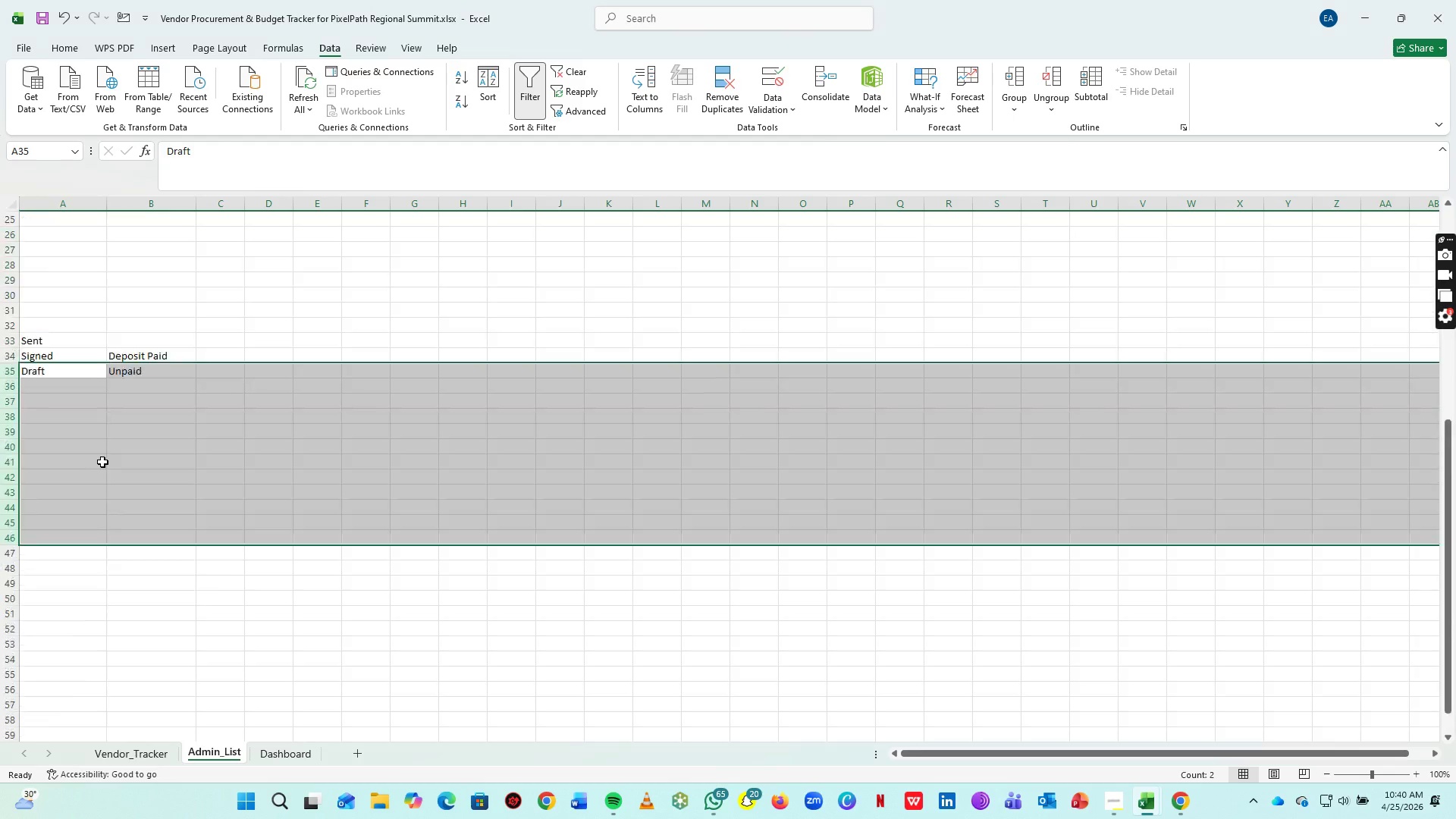 
scroll: coordinate [87, 370], scroll_direction: up, amount: 12.0
 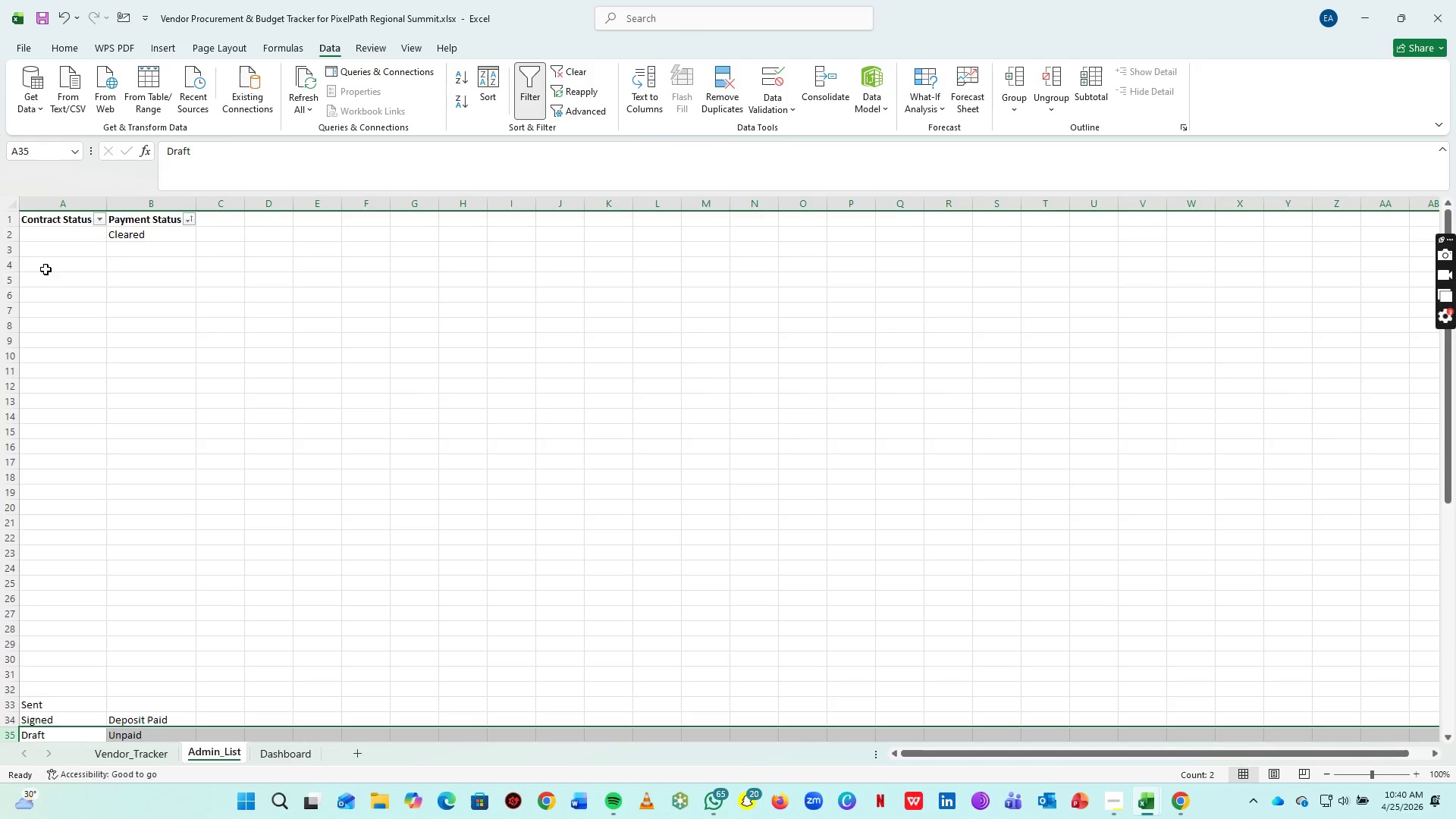 
scroll: coordinate [95, 322], scroll_direction: none, amount: 0.0
 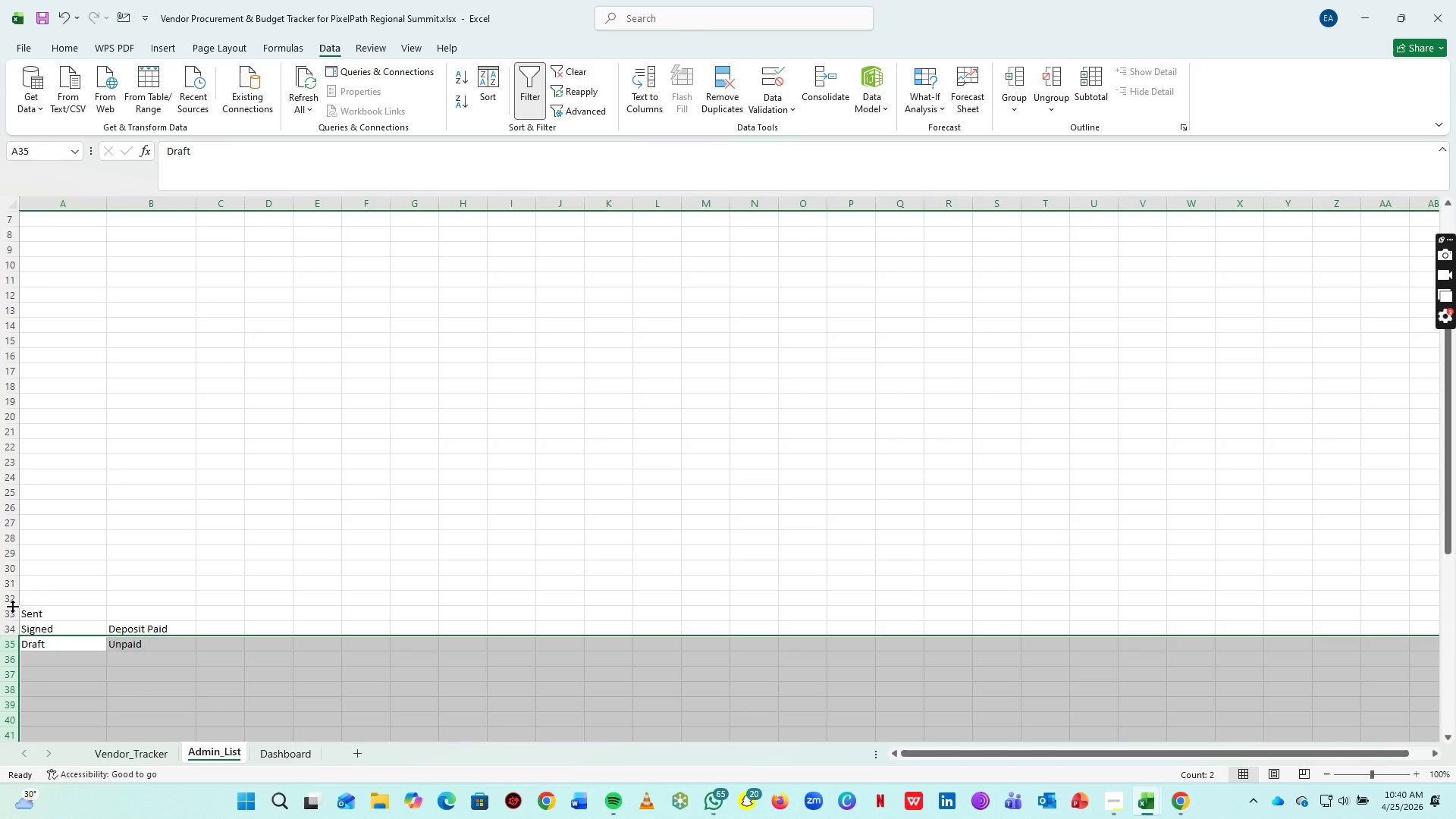 
left_click_drag(start_coordinate=[11, 601], to_coordinate=[4, 252])
 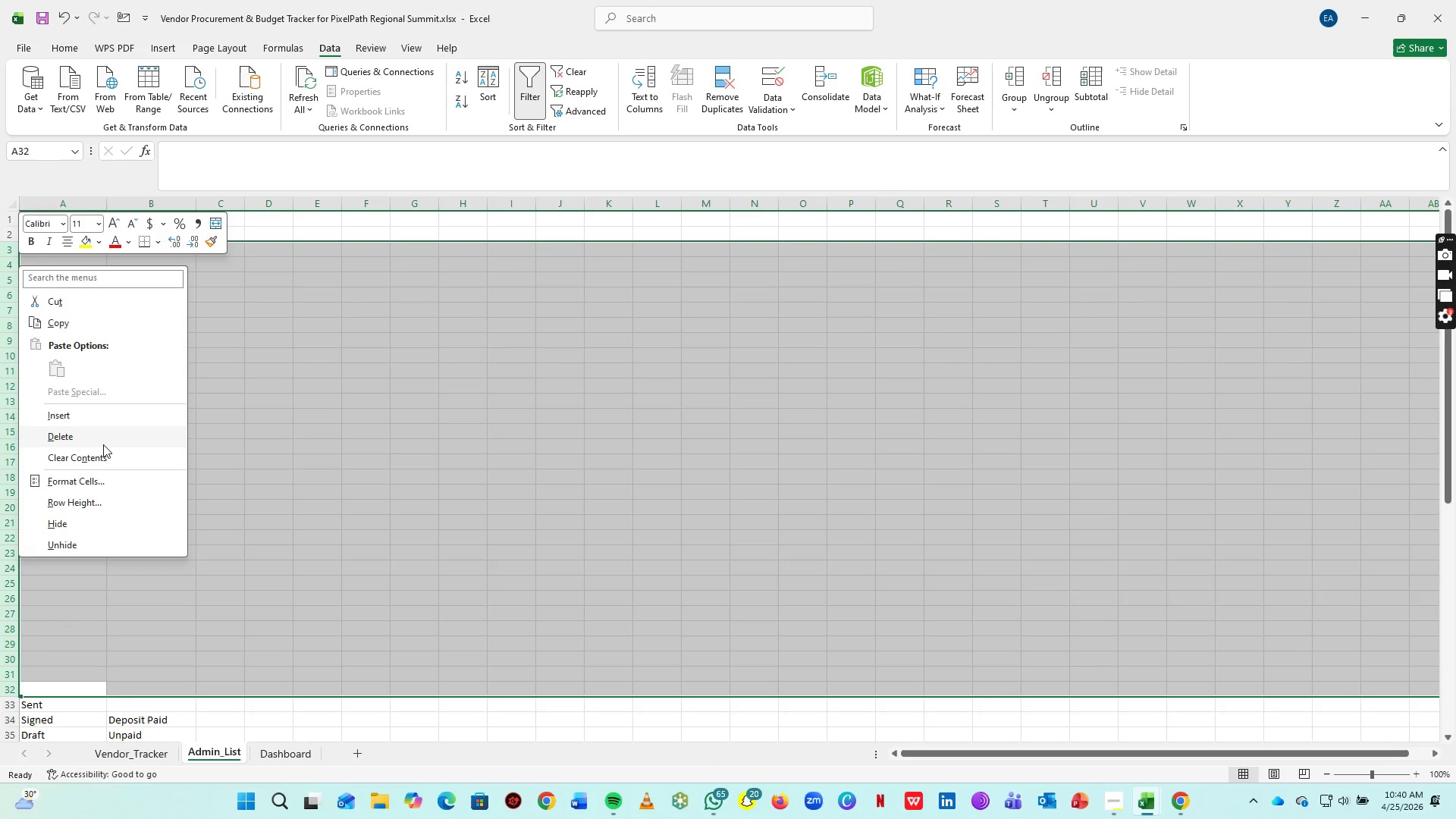 
left_click([103, 444])
 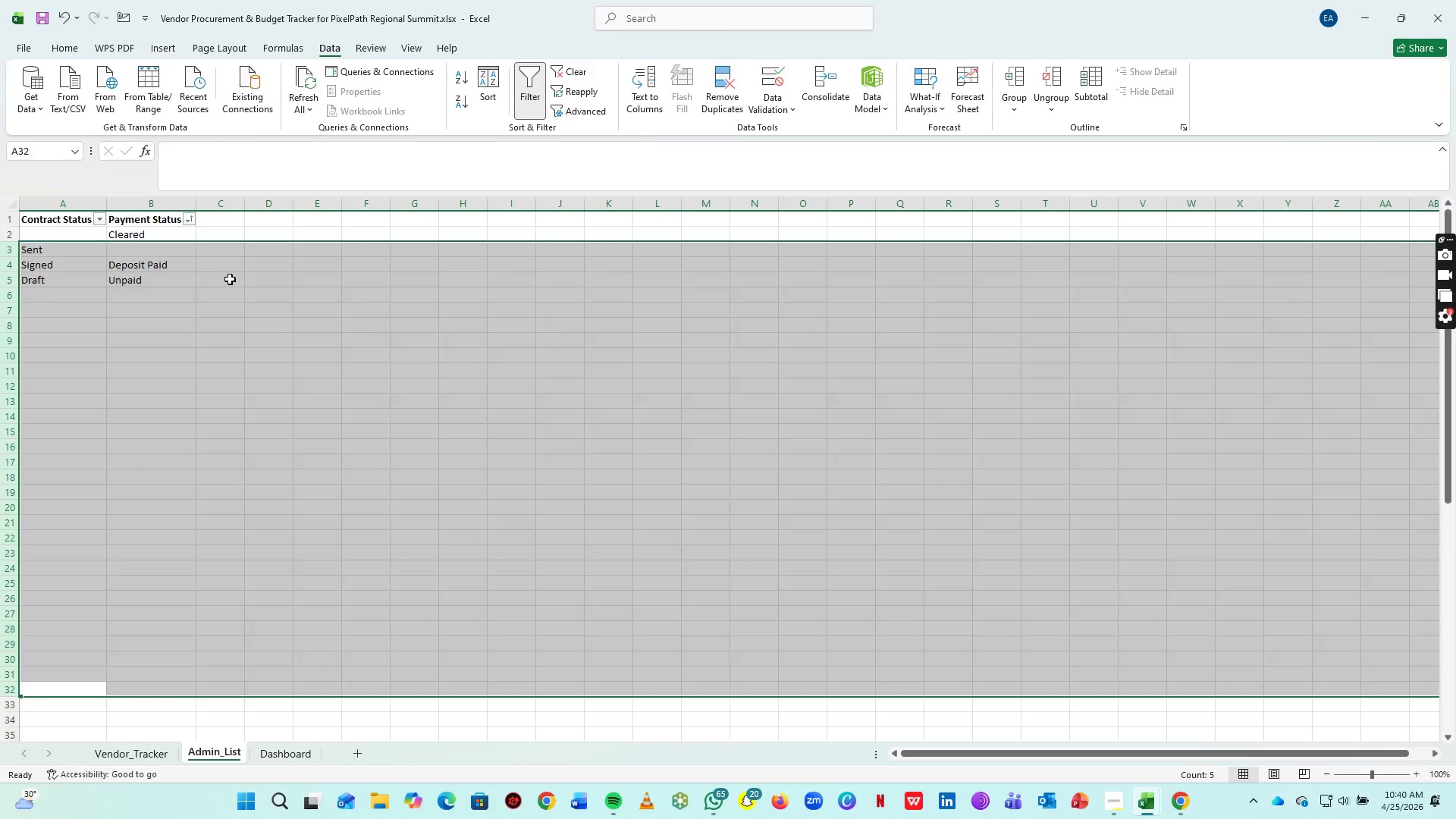 
left_click([230, 279])
 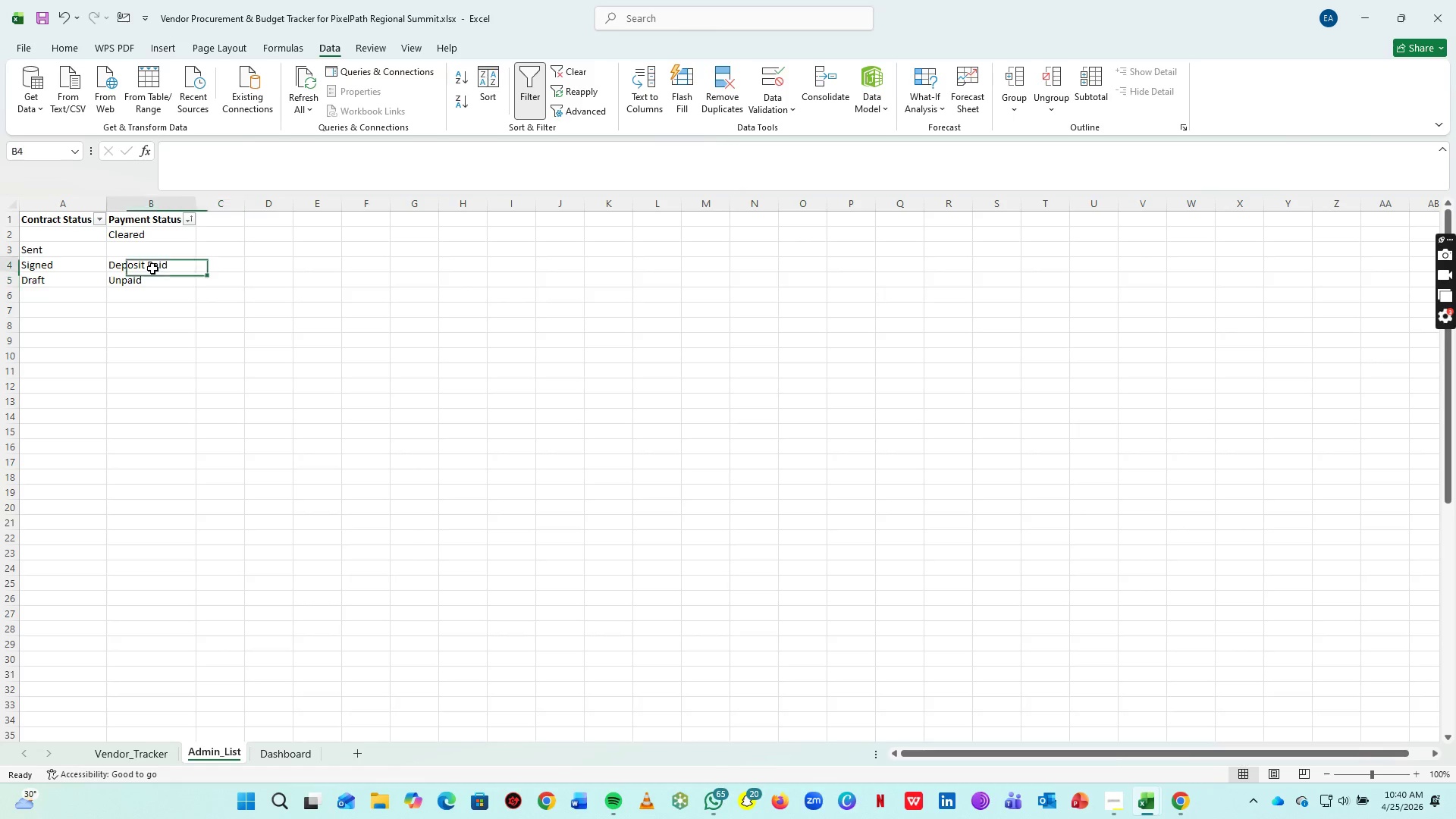 
left_click_drag(start_coordinate=[152, 268], to_coordinate=[151, 278])
 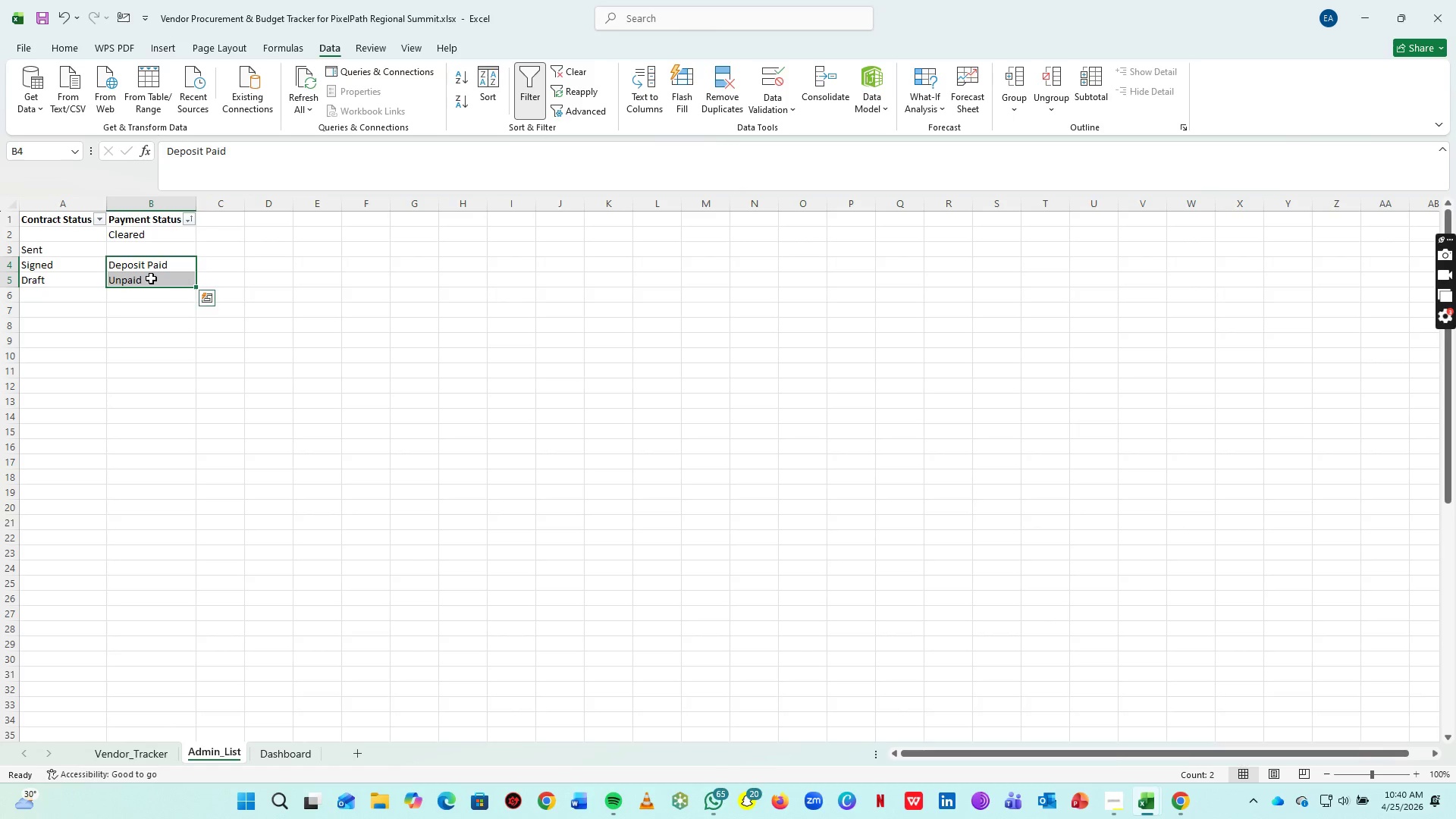 
key(Control+X)
 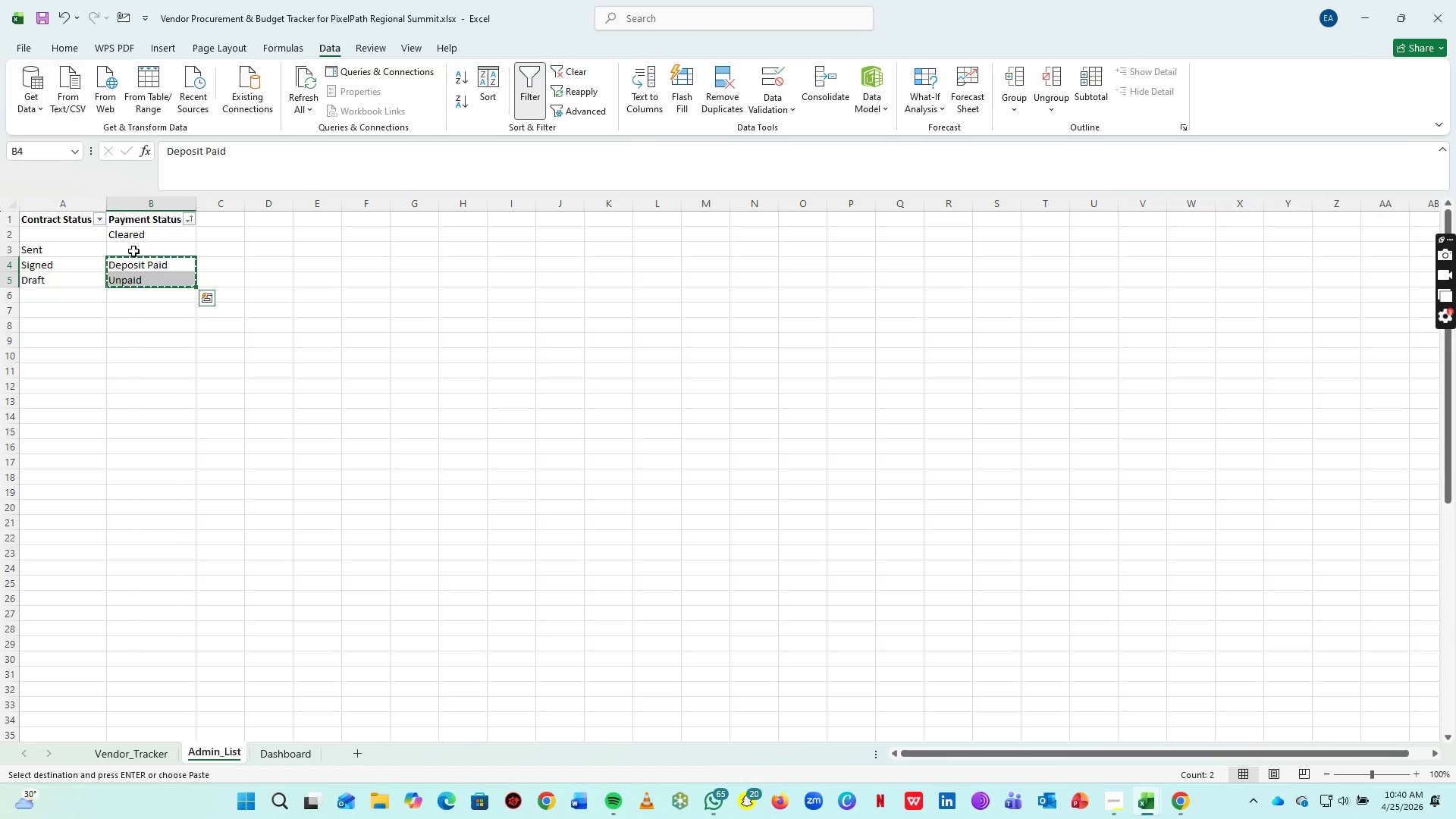 
left_click([133, 251])
 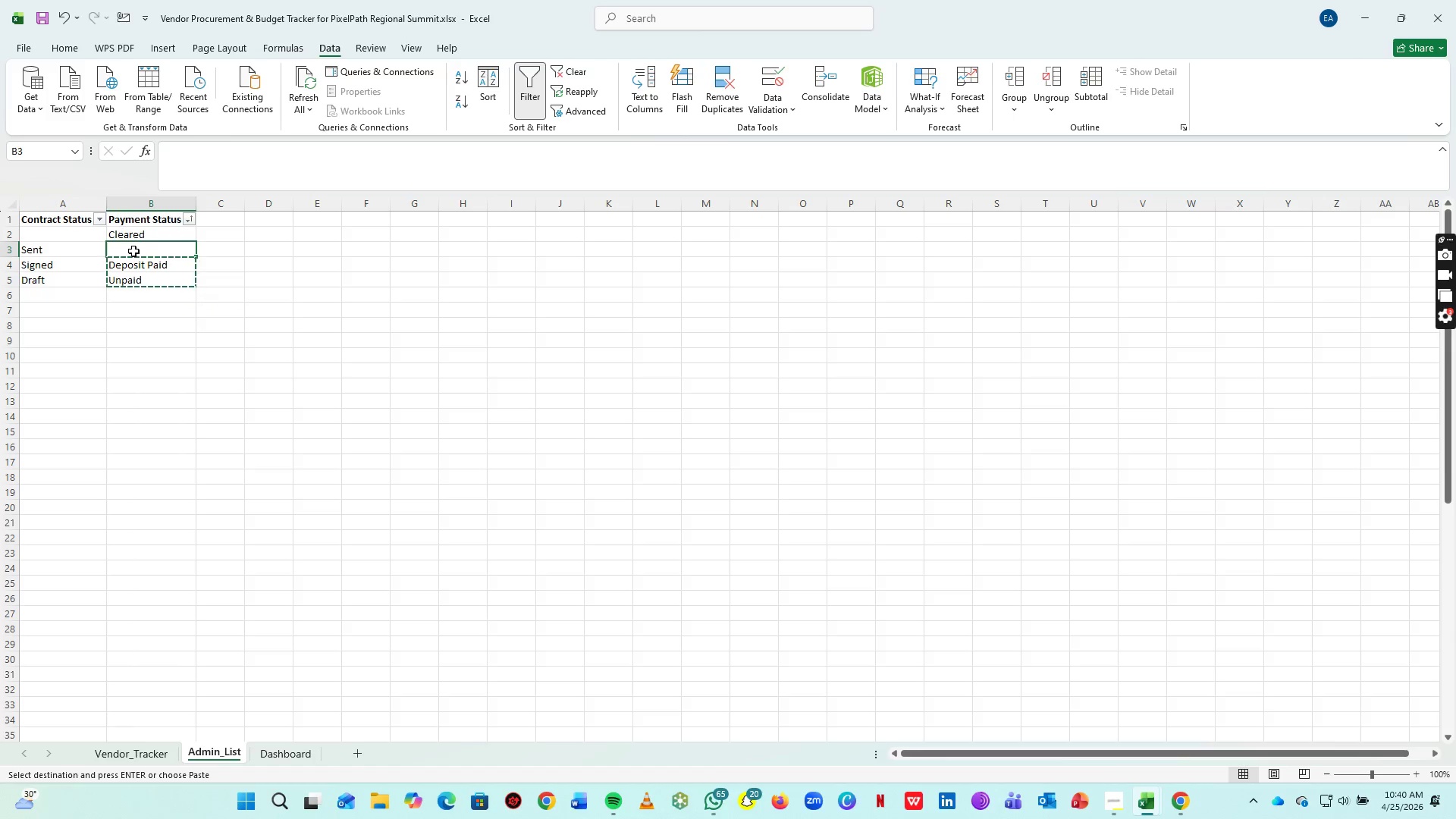 
key(Control+V)
 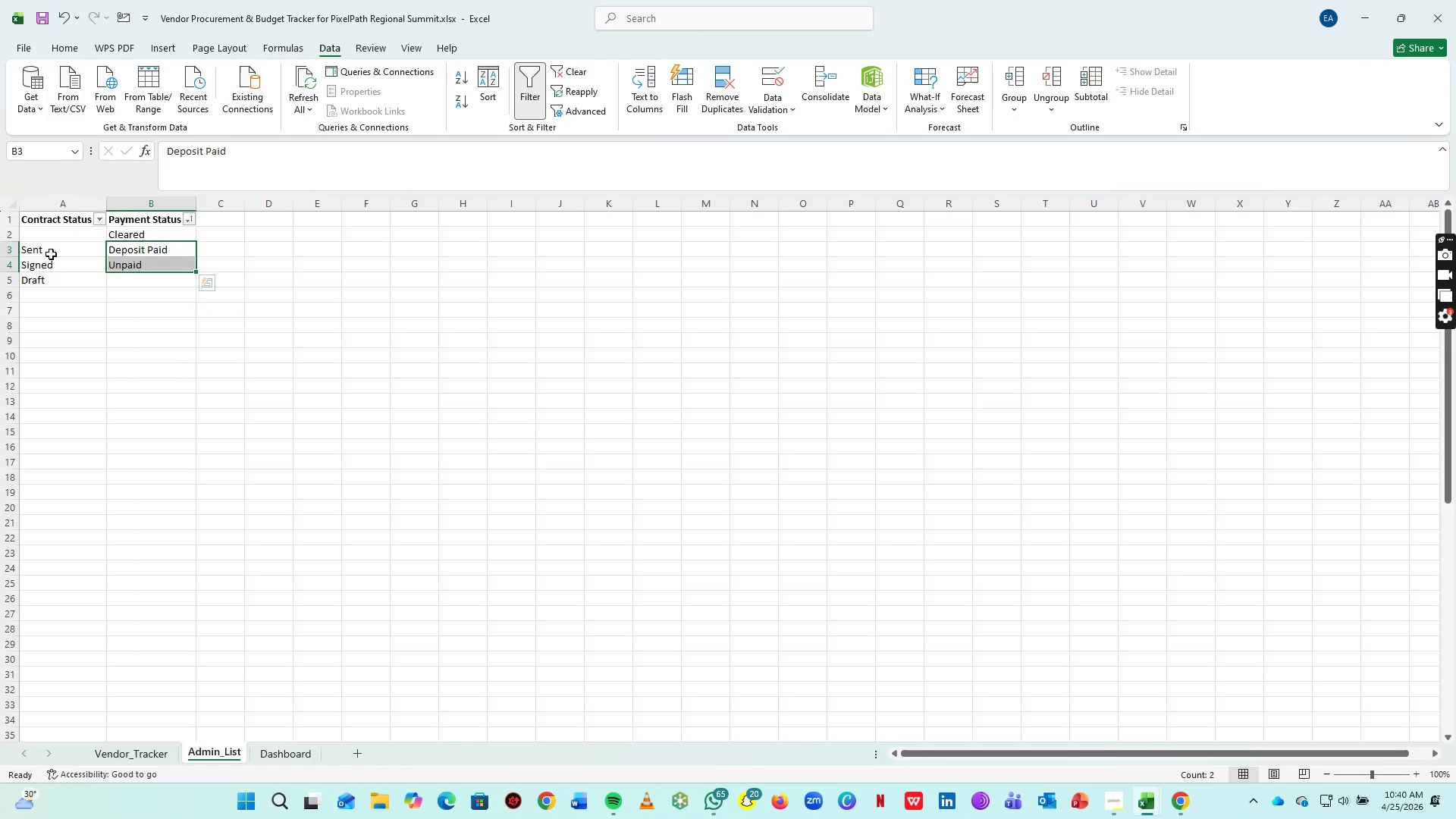 
left_click_drag(start_coordinate=[53, 252], to_coordinate=[55, 274])
 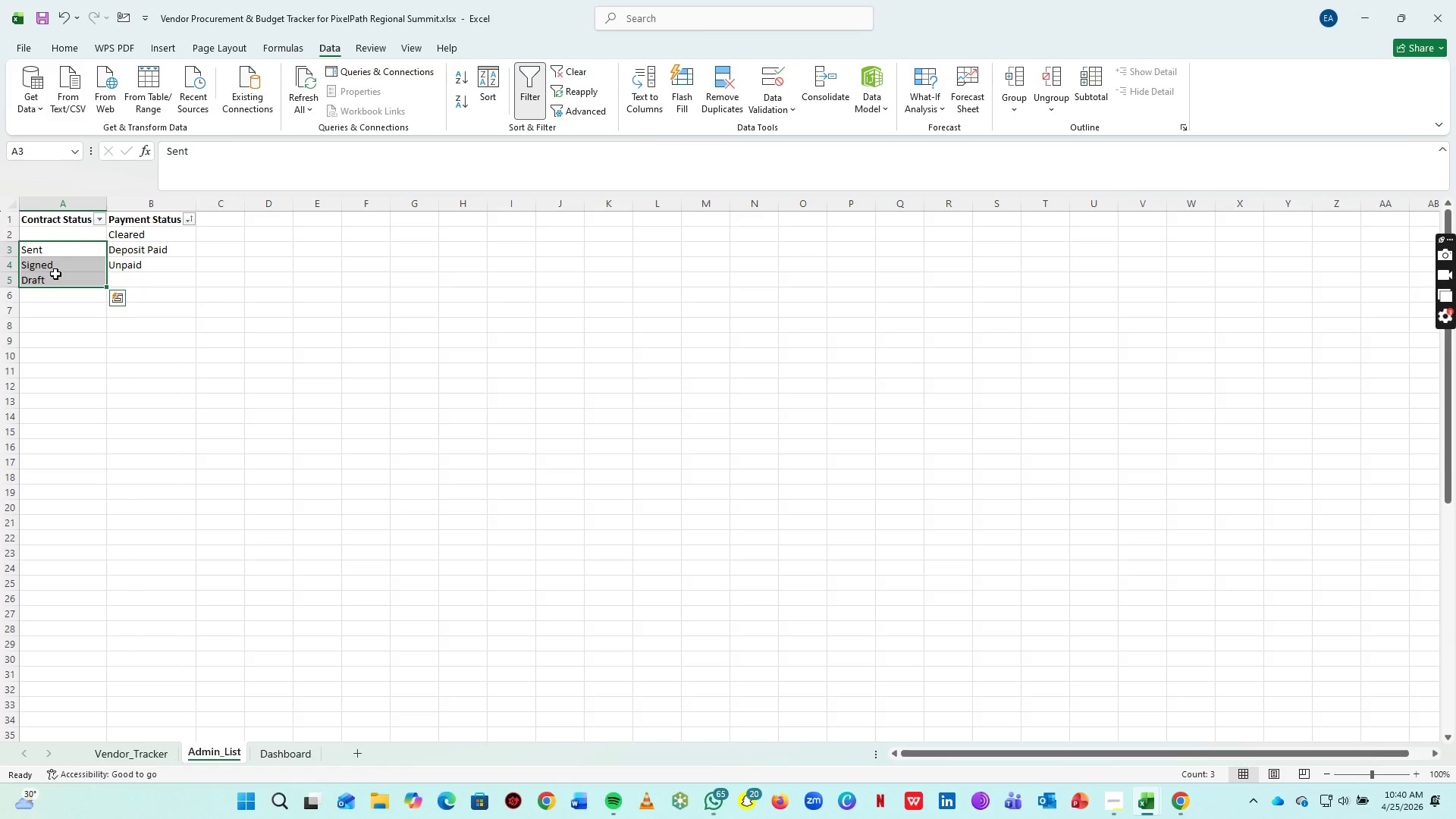 
key(Control+X)
 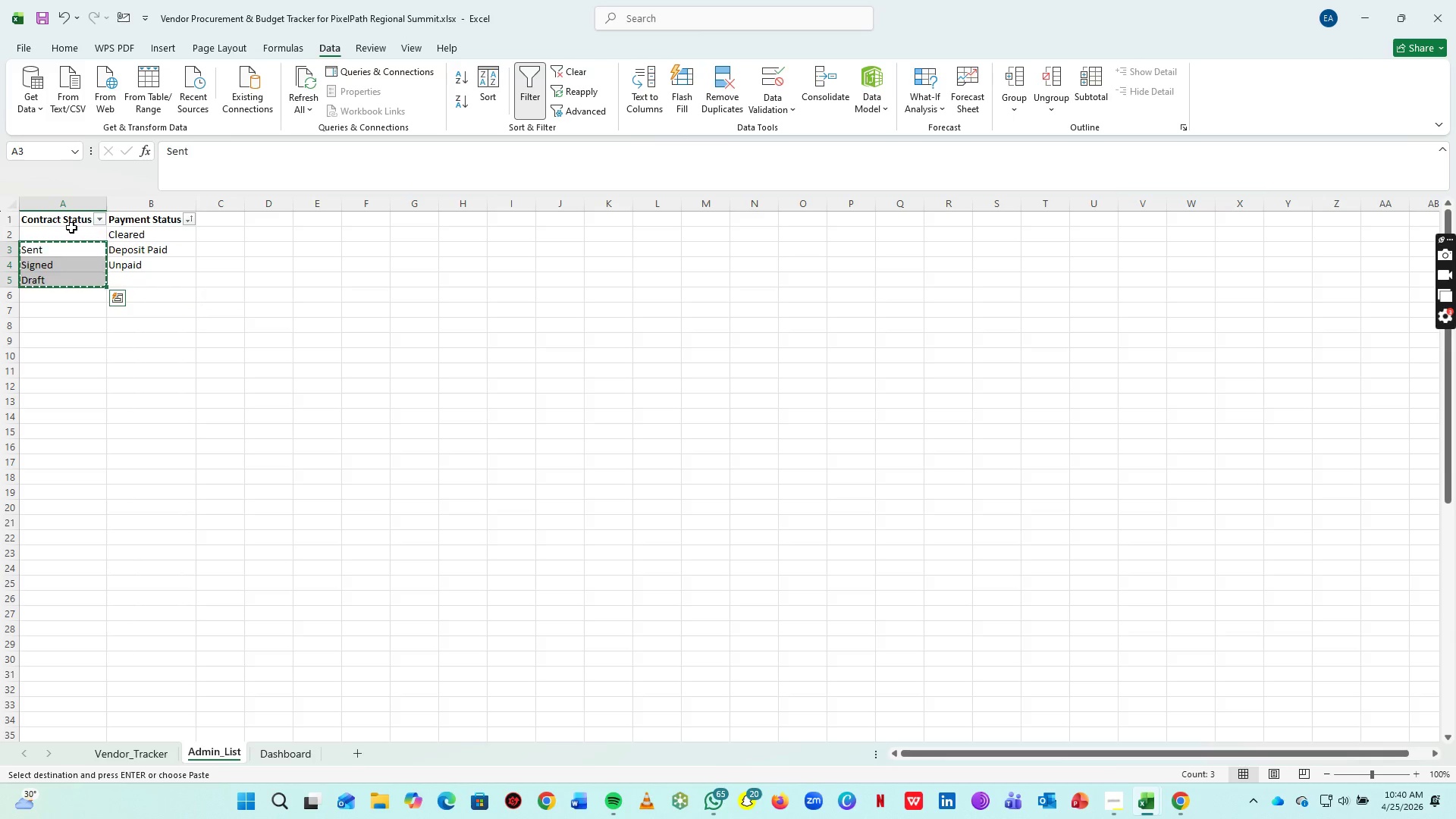 
left_click([71, 228])
 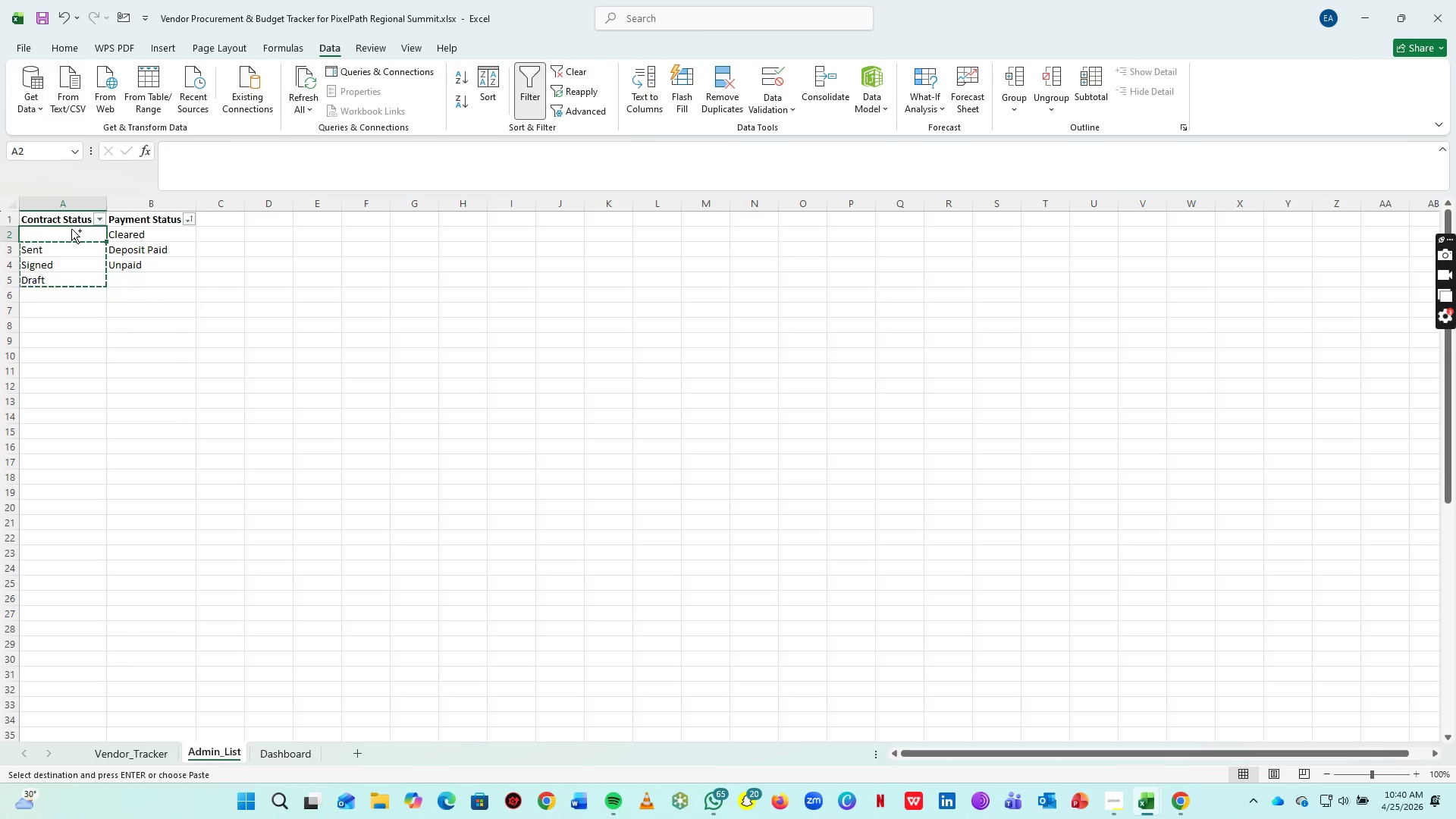 
key(Control+V)
 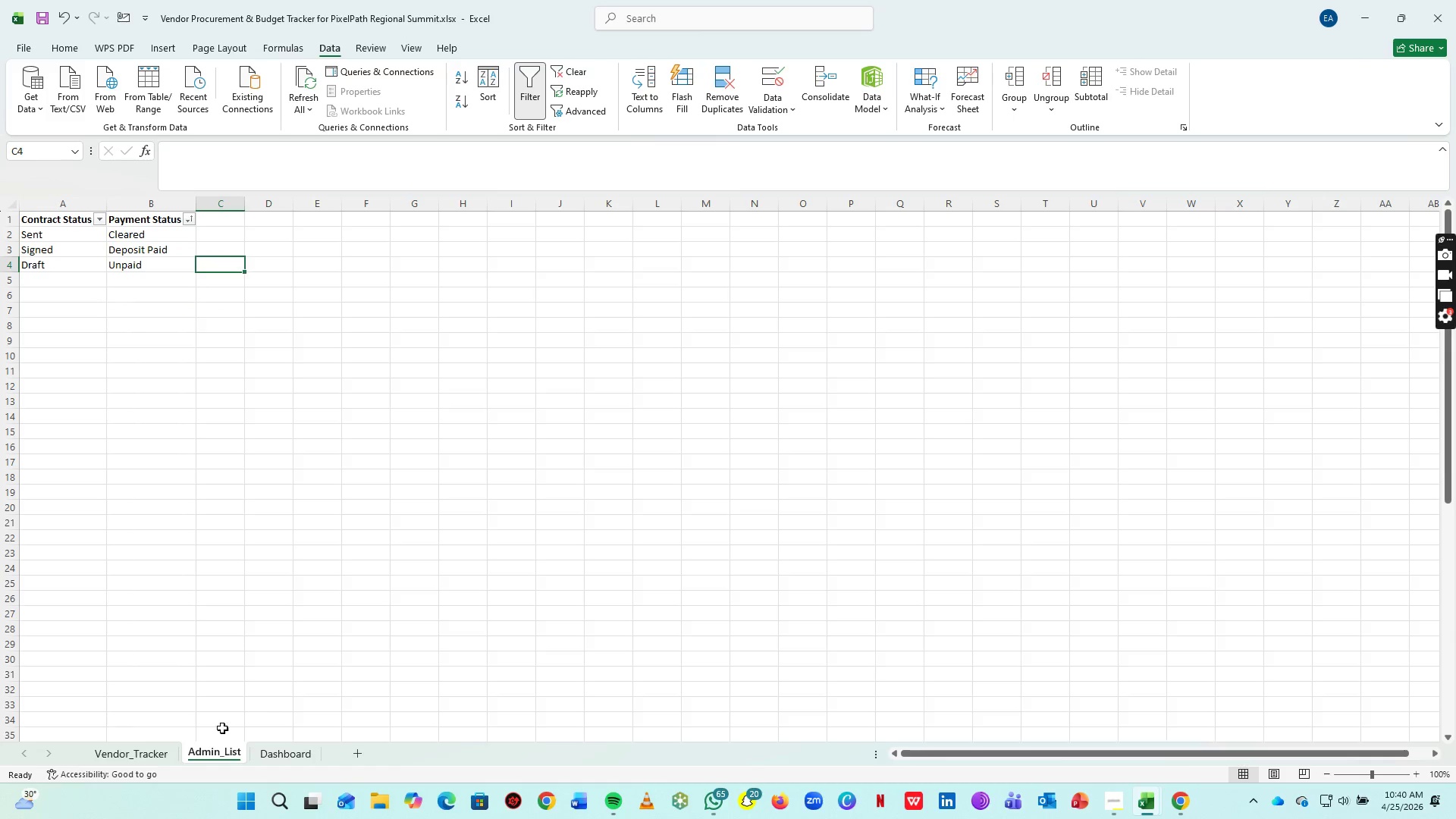 
left_click([152, 754])
 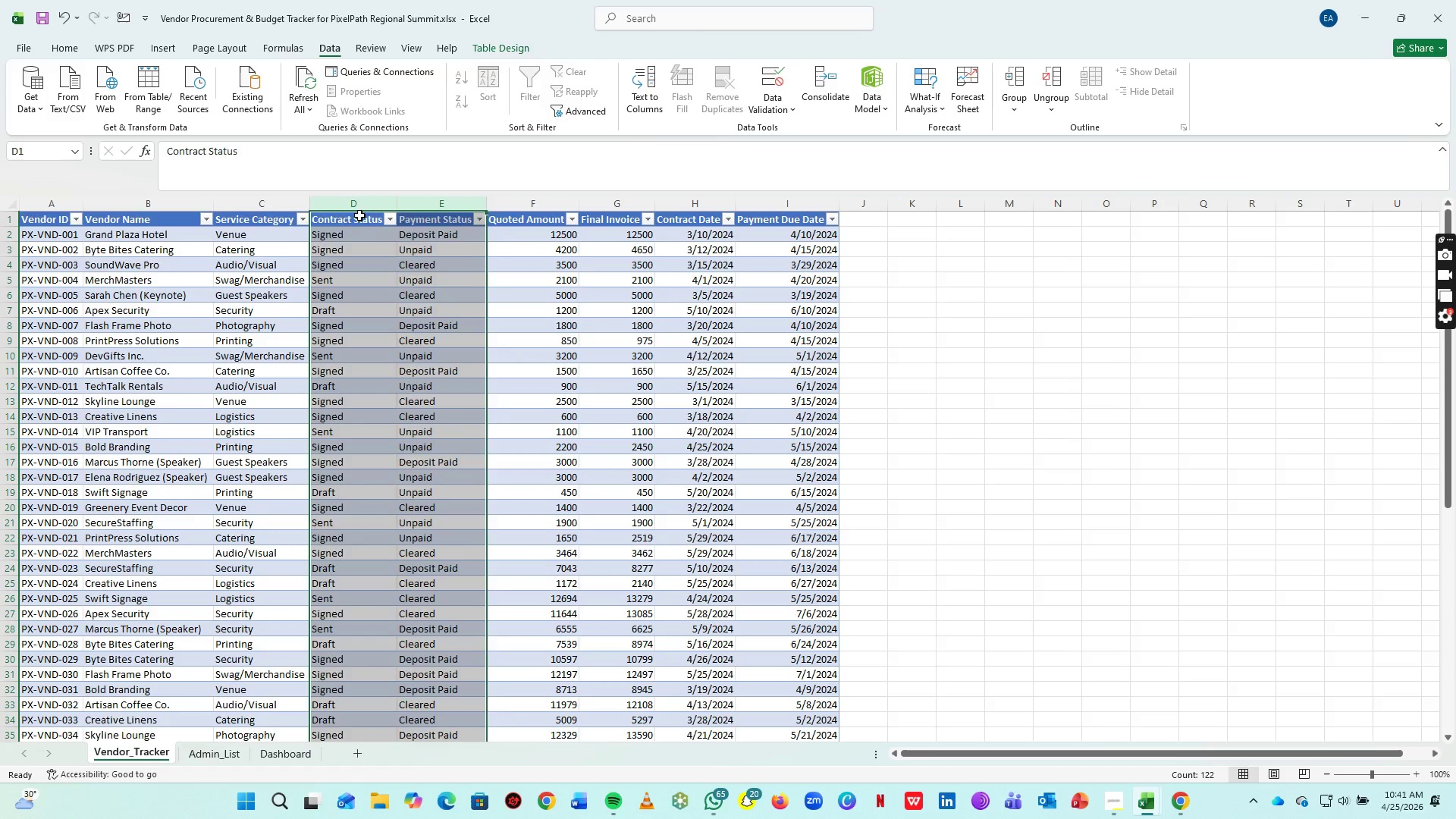 
left_click([359, 215])
 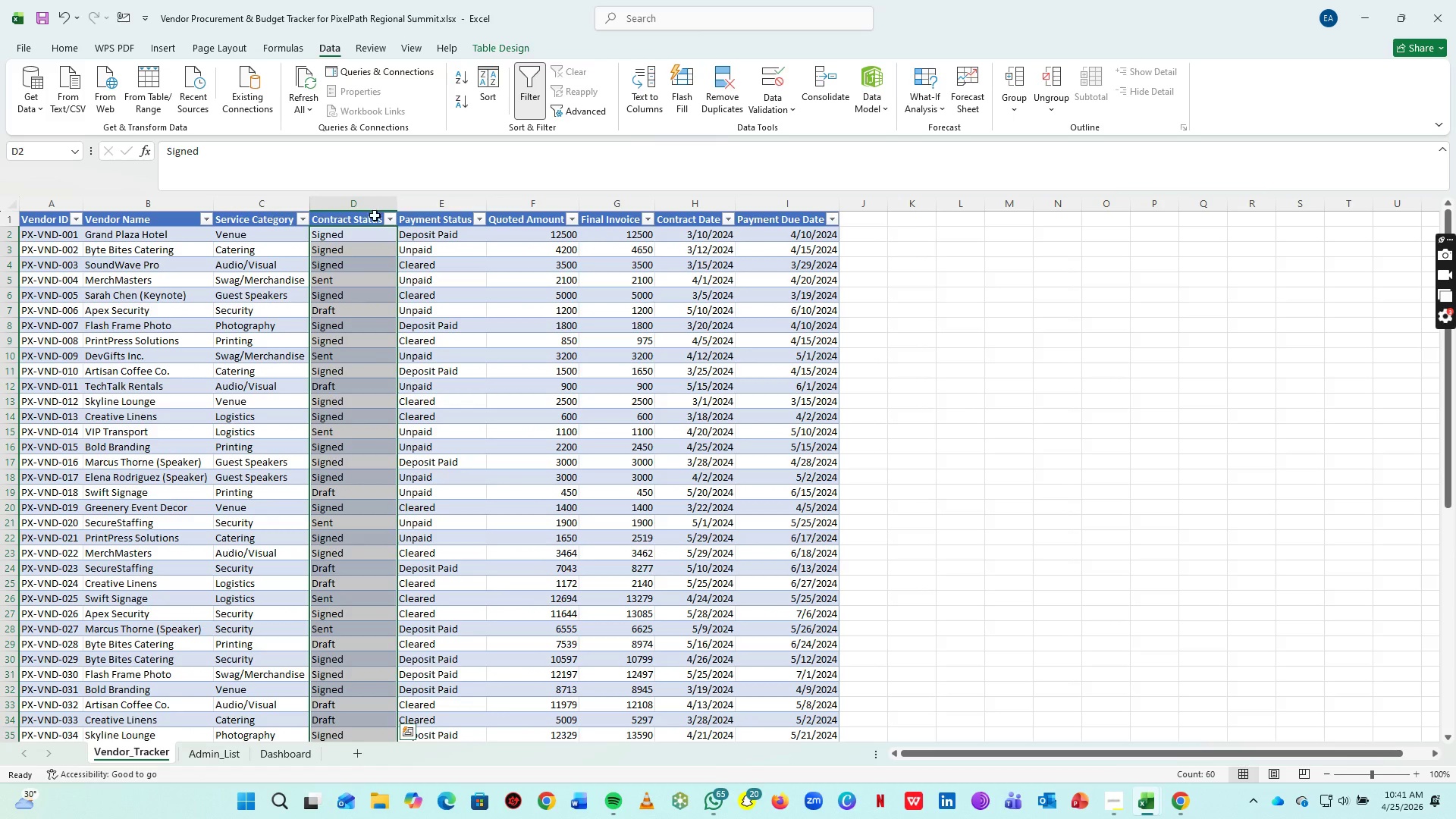 
left_click([375, 215])
 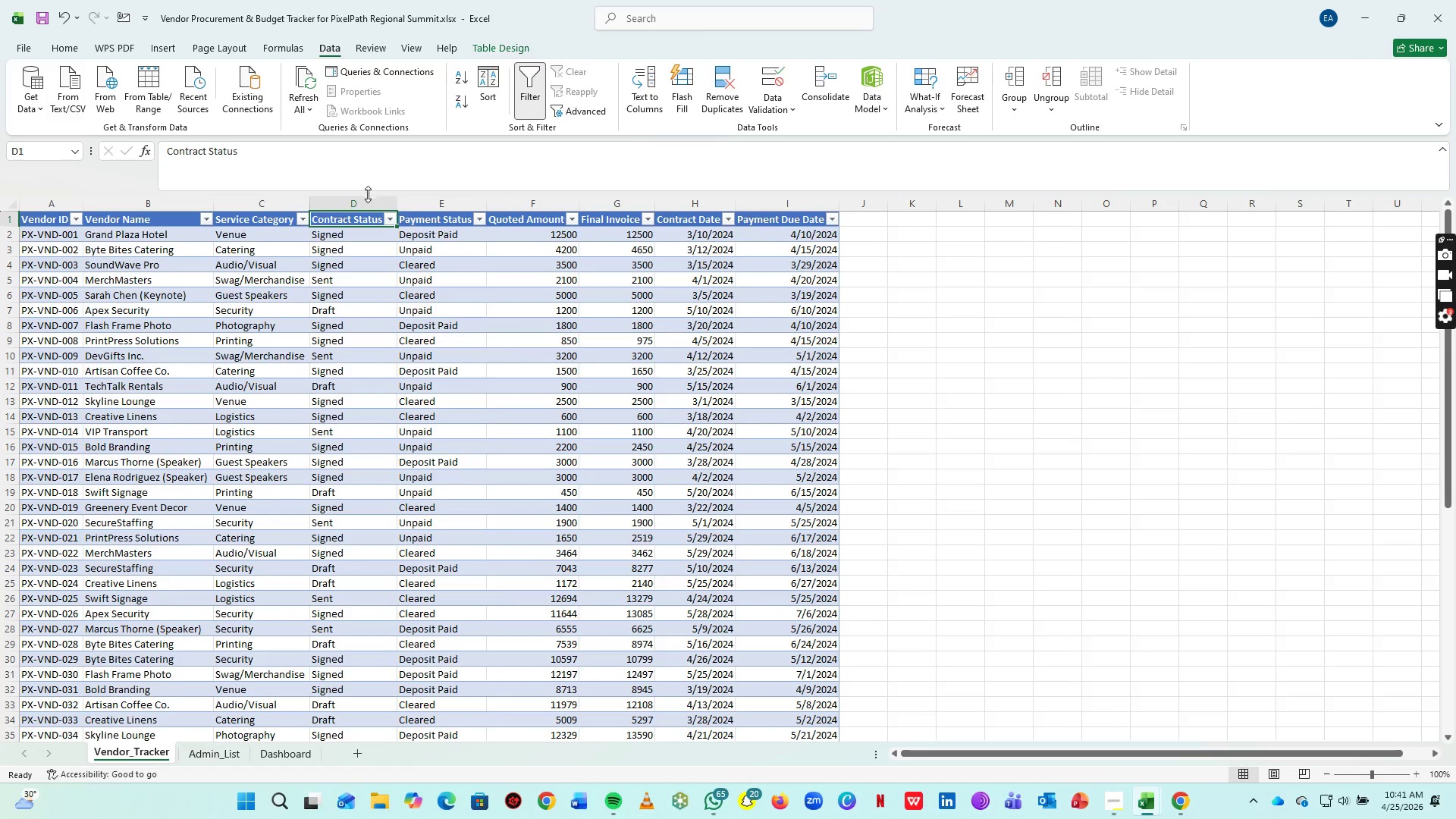 
left_click([363, 197])
 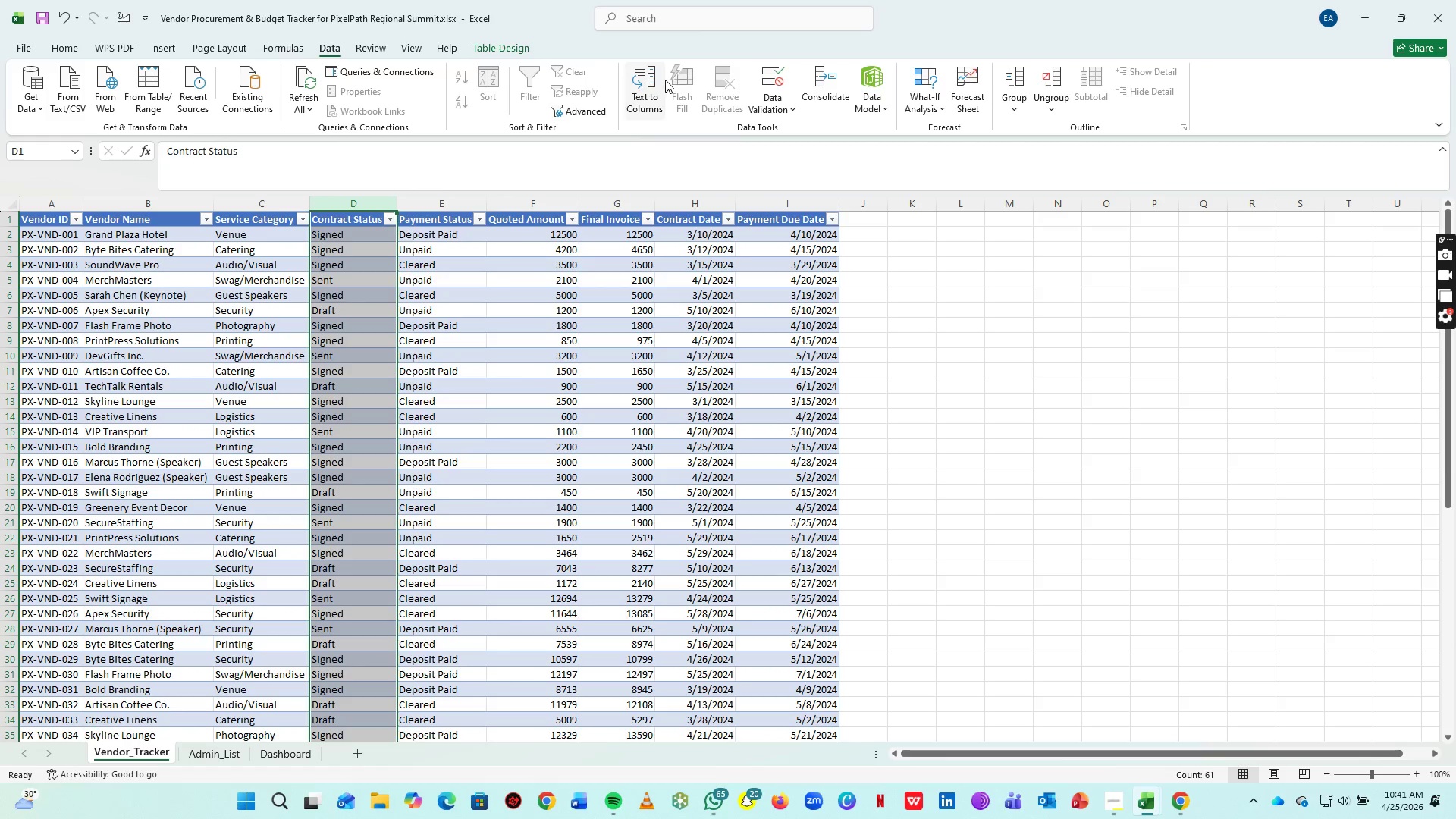 
left_click([777, 81])
 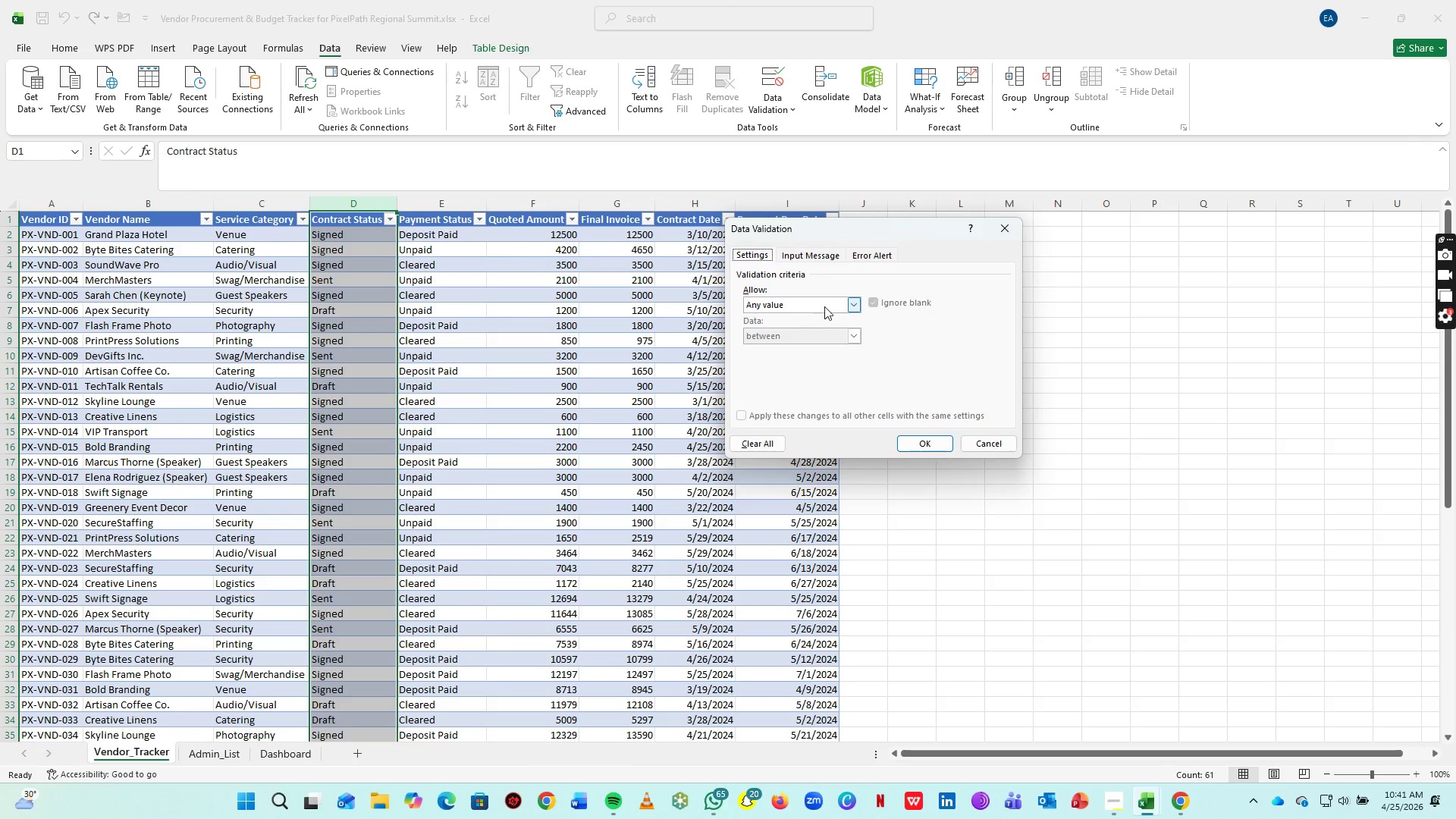 
left_click([825, 303])
 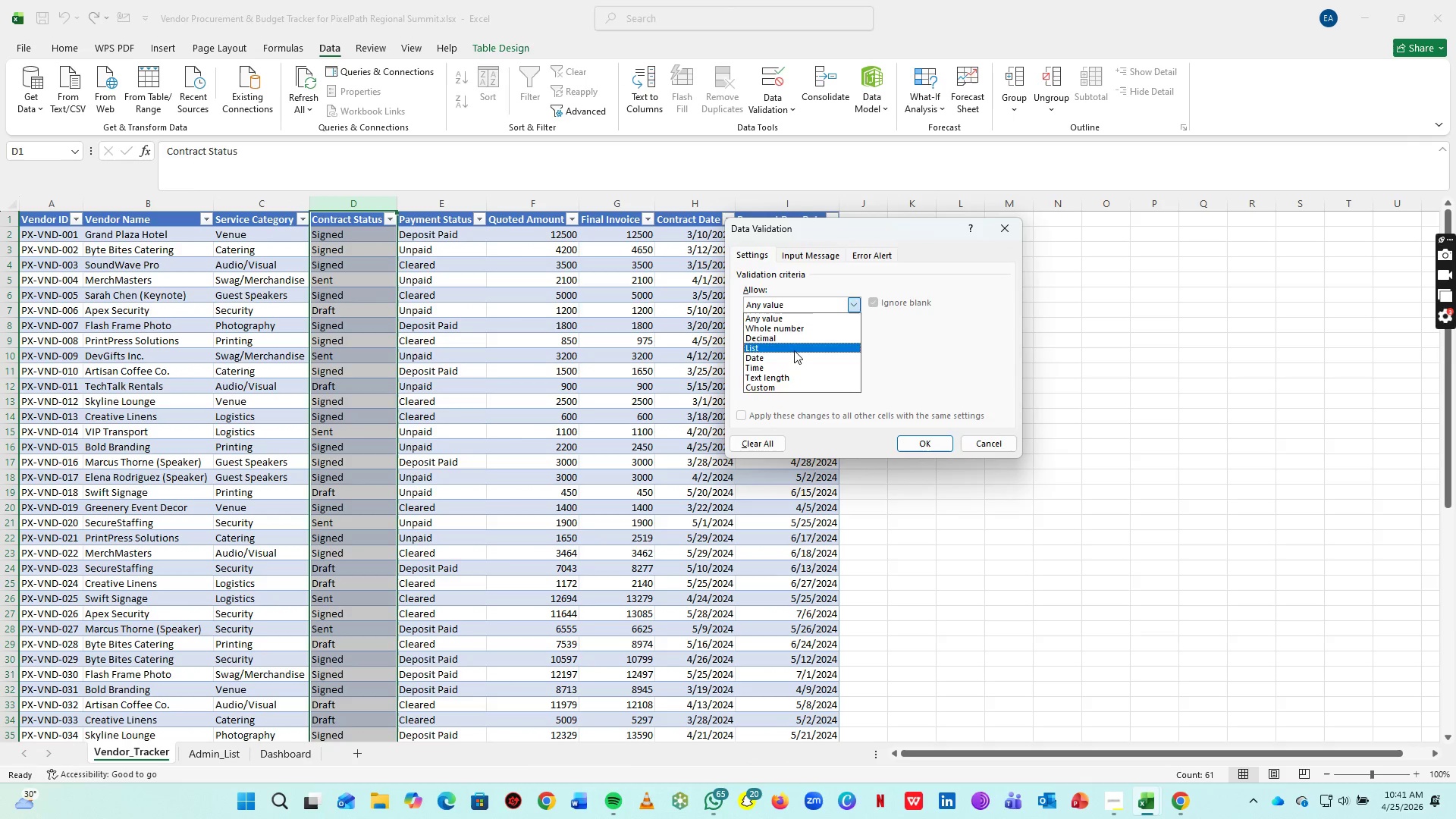 
left_click([794, 350])
 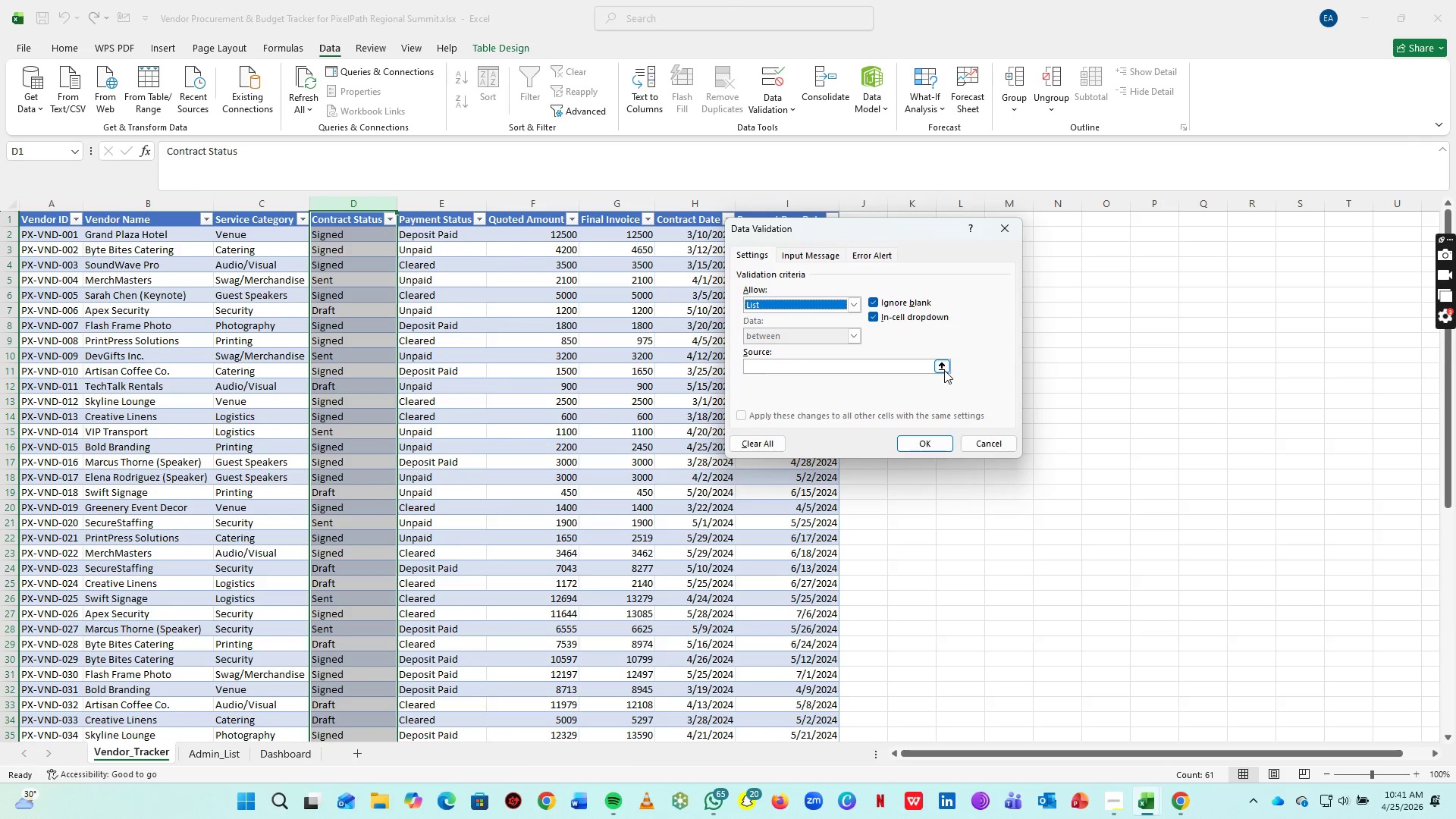 
left_click([943, 369])
 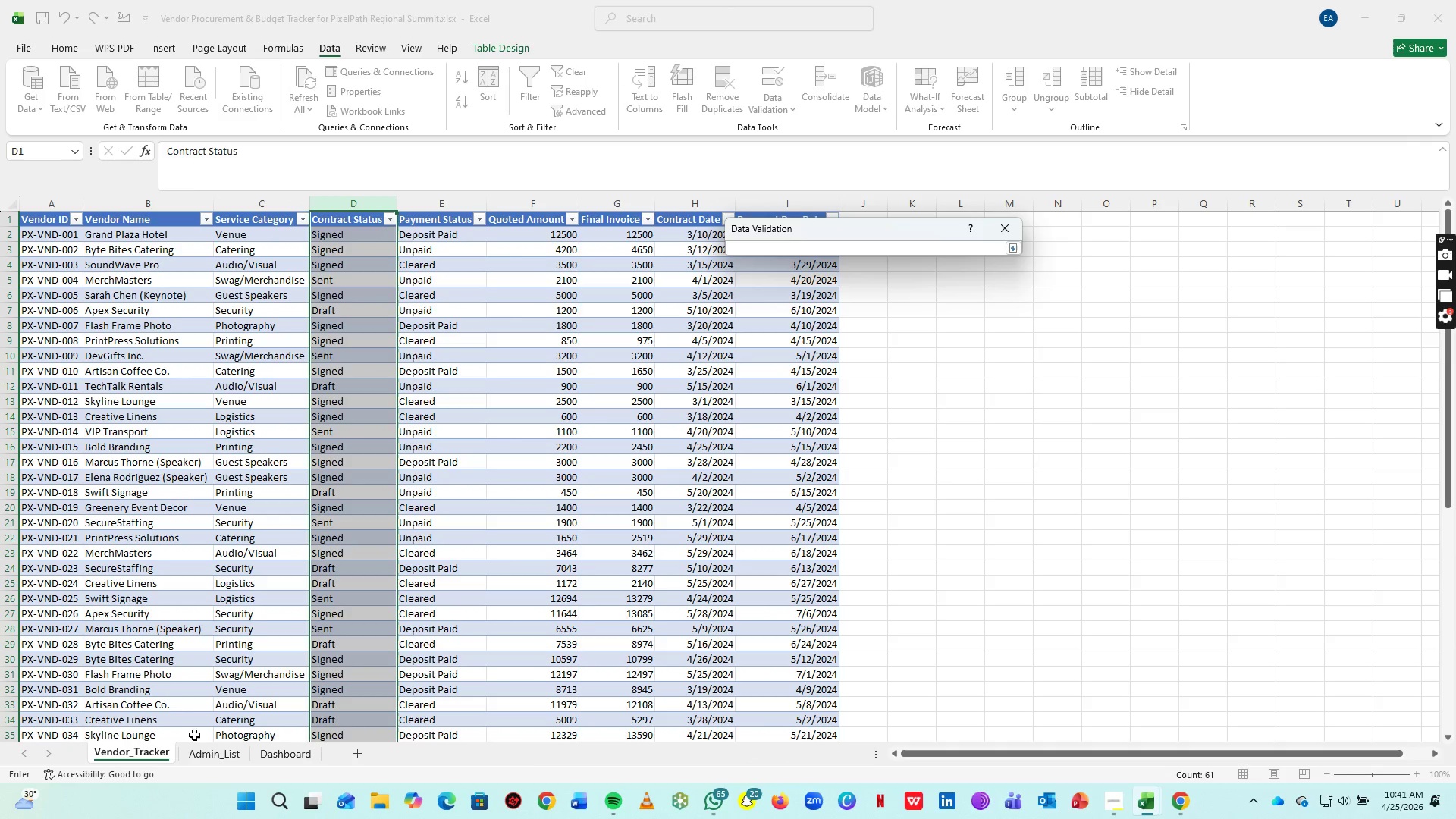 
left_click([206, 755])
 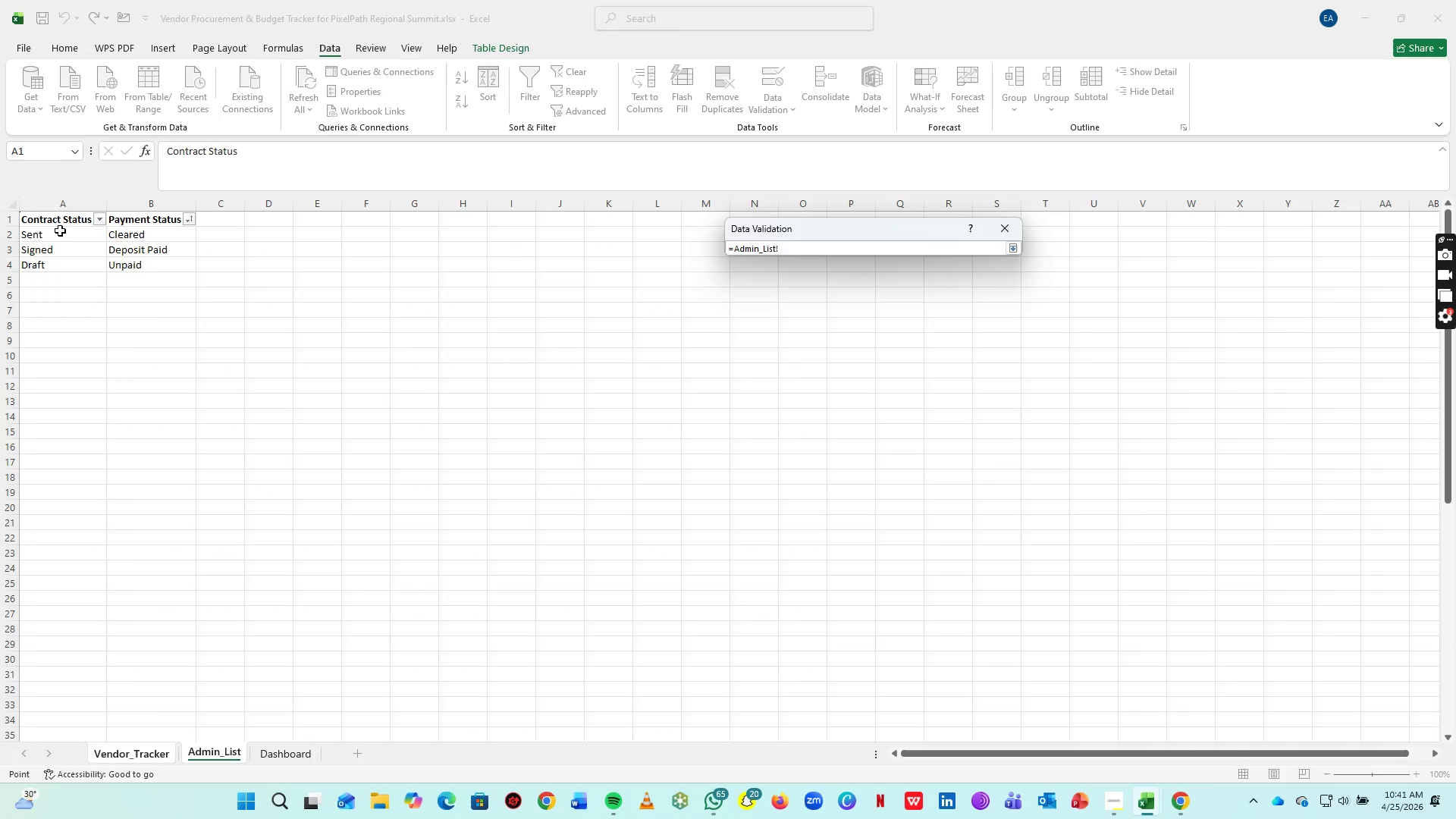 
left_click_drag(start_coordinate=[60, 231], to_coordinate=[60, 258])
 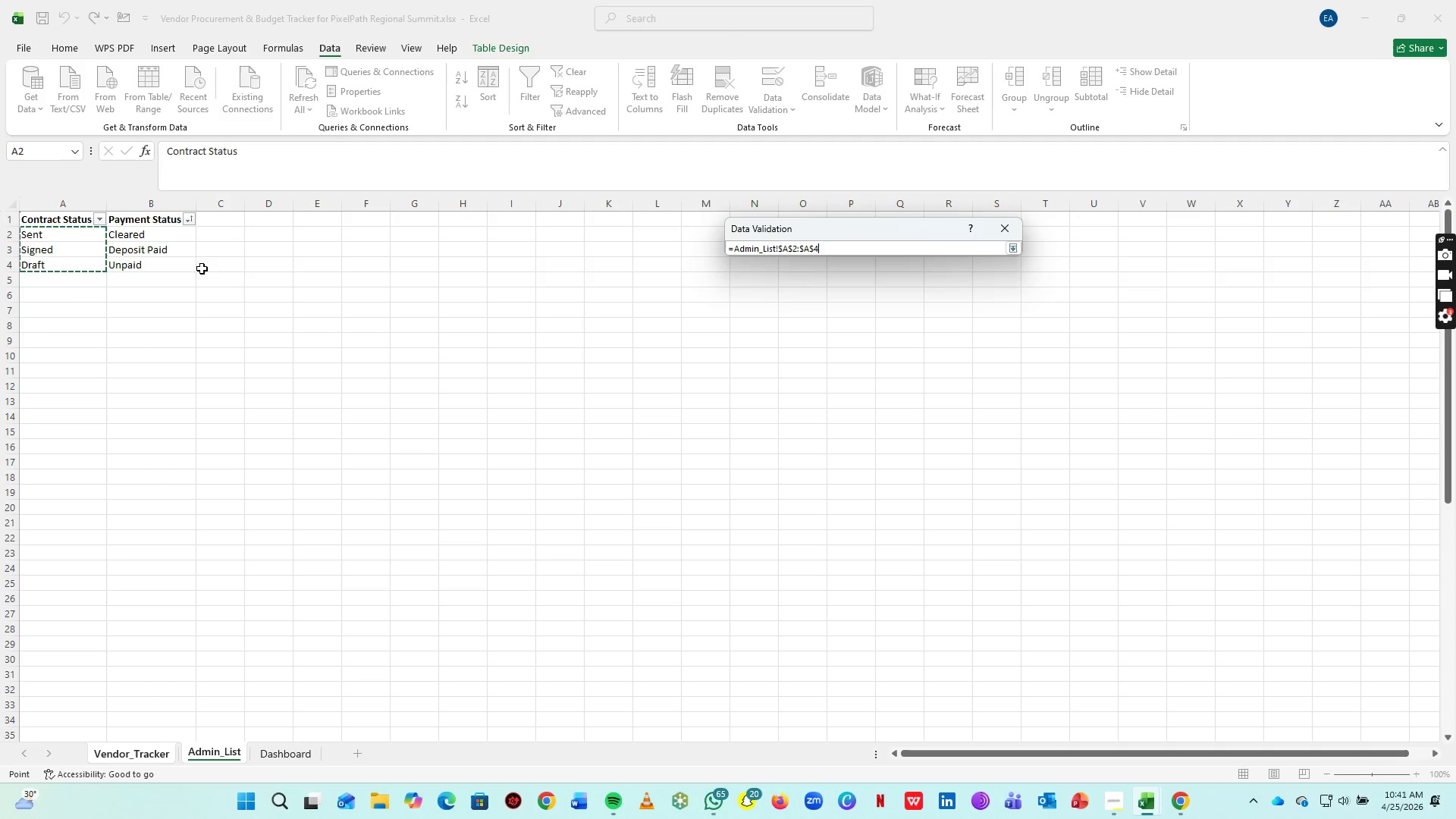 
key(Enter)
 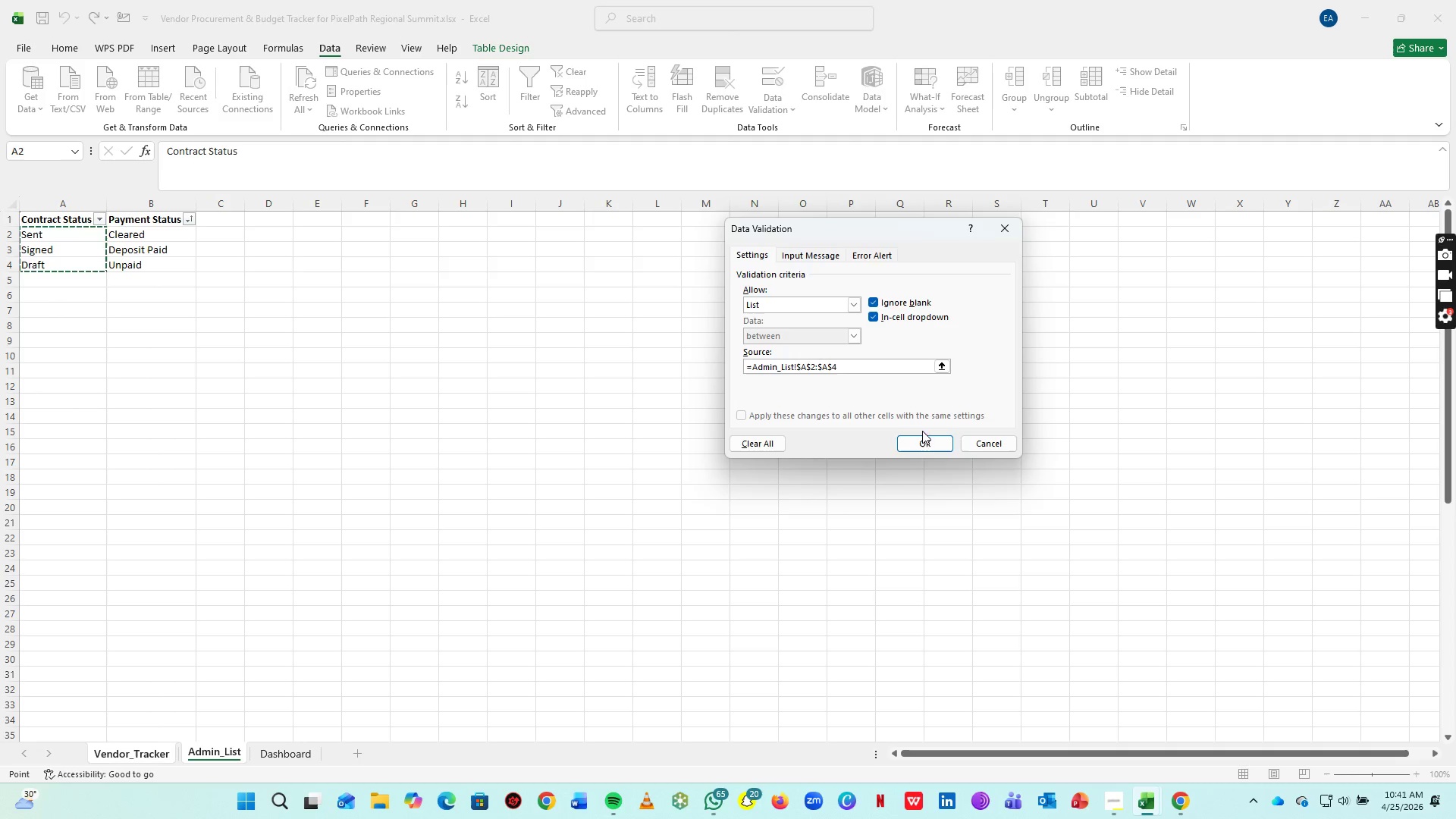 
left_click([923, 439])
 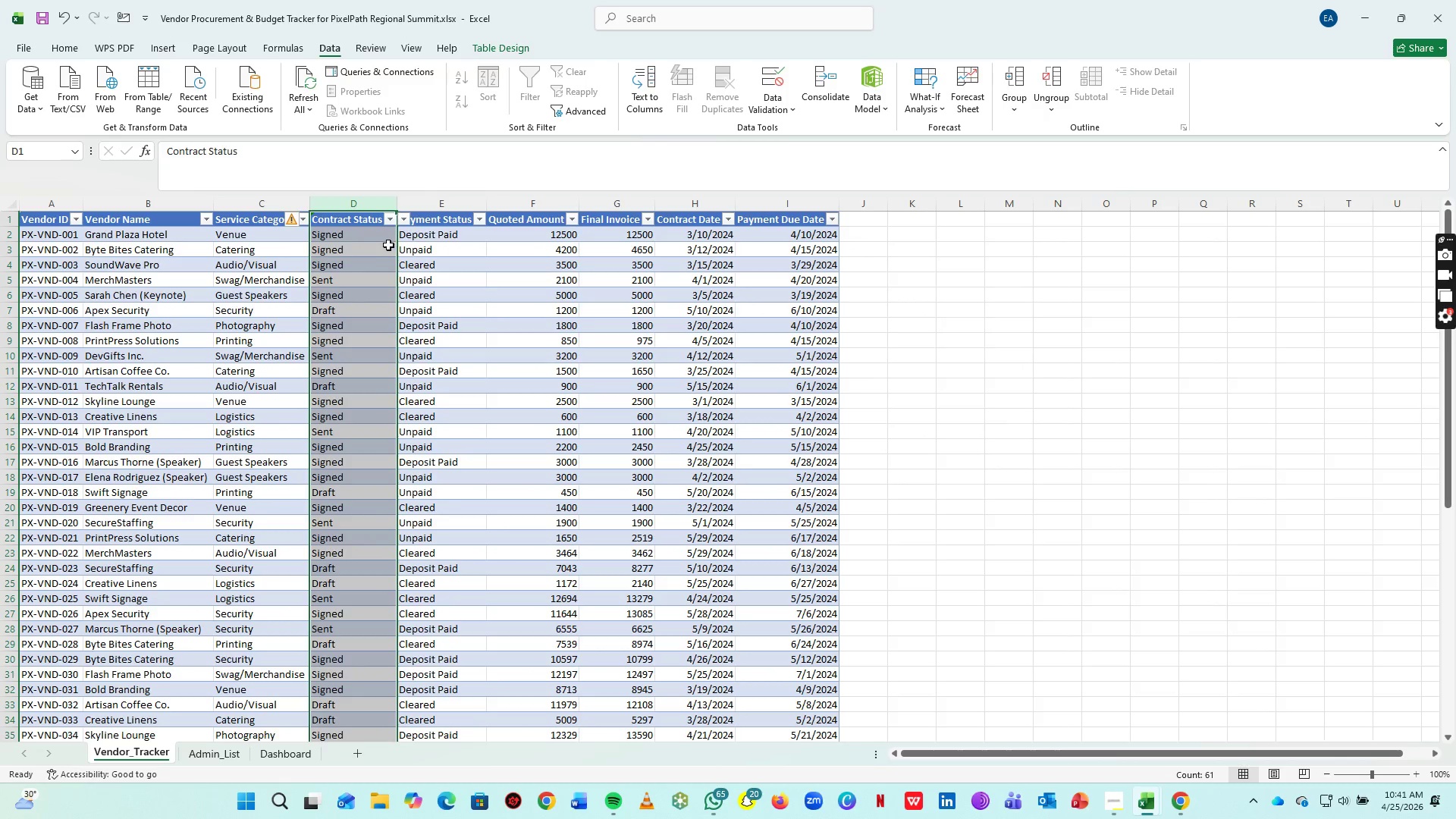 
left_click([385, 243])
 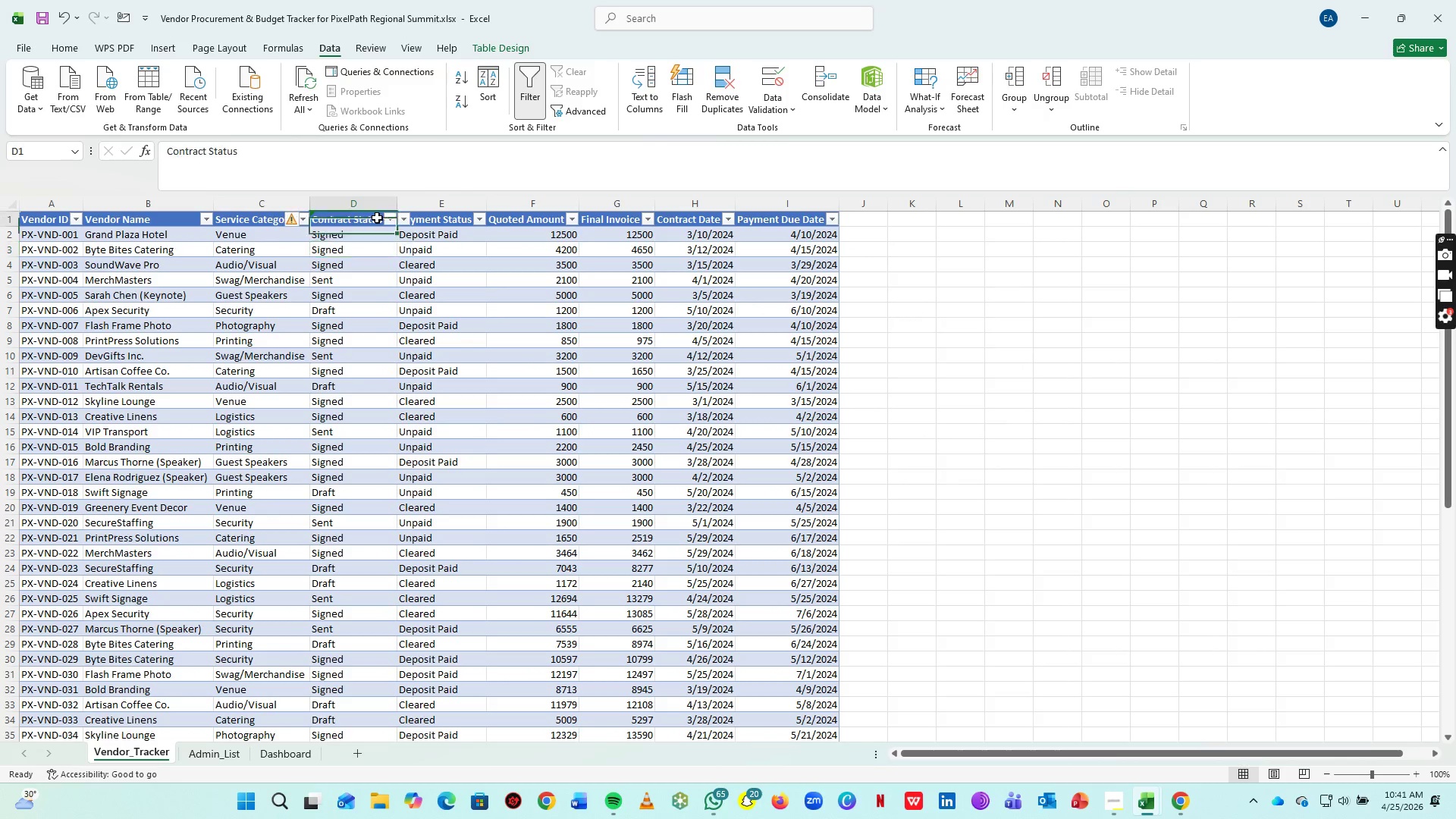 
left_click([377, 218])
 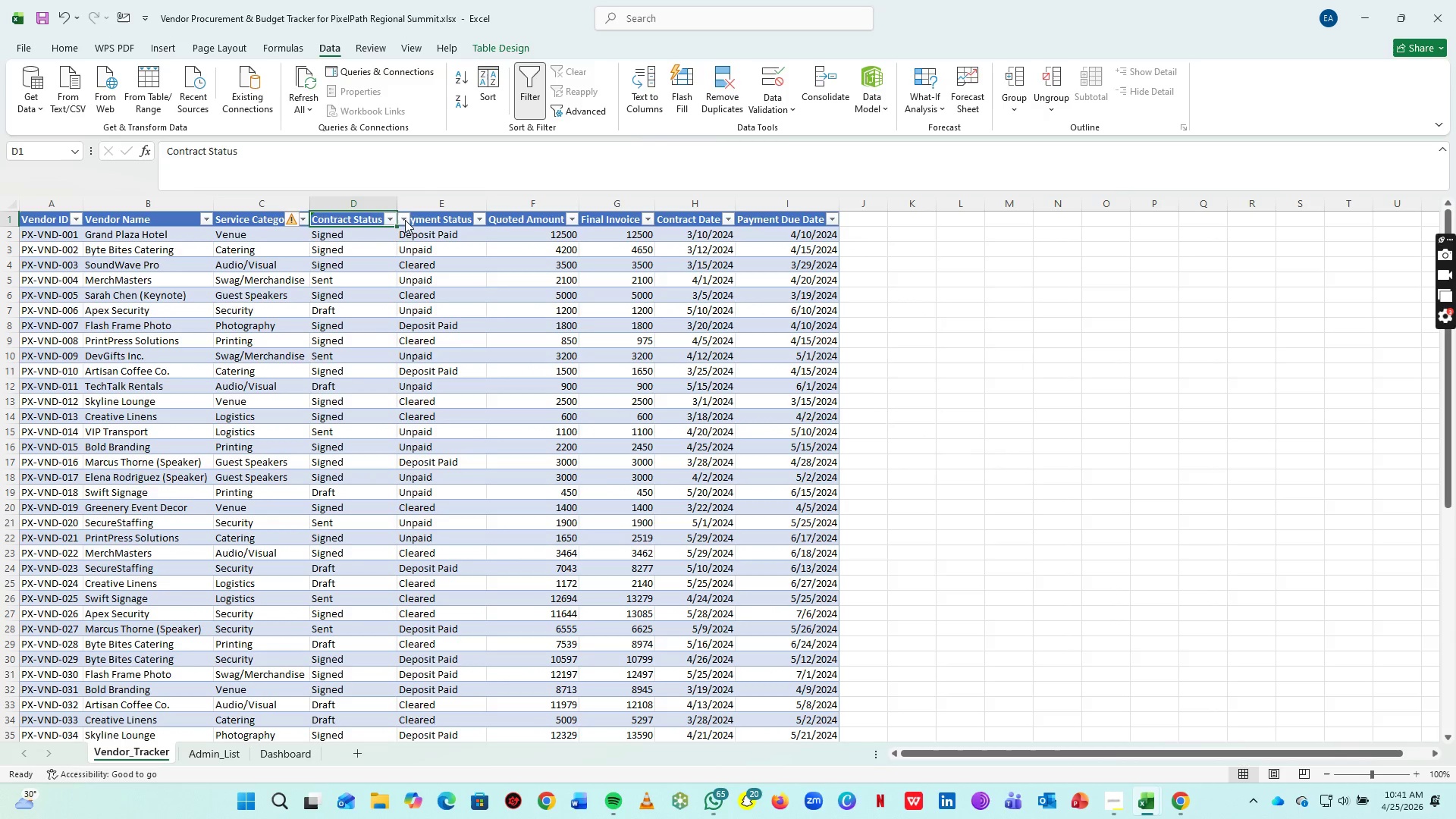 
left_click([405, 220])
 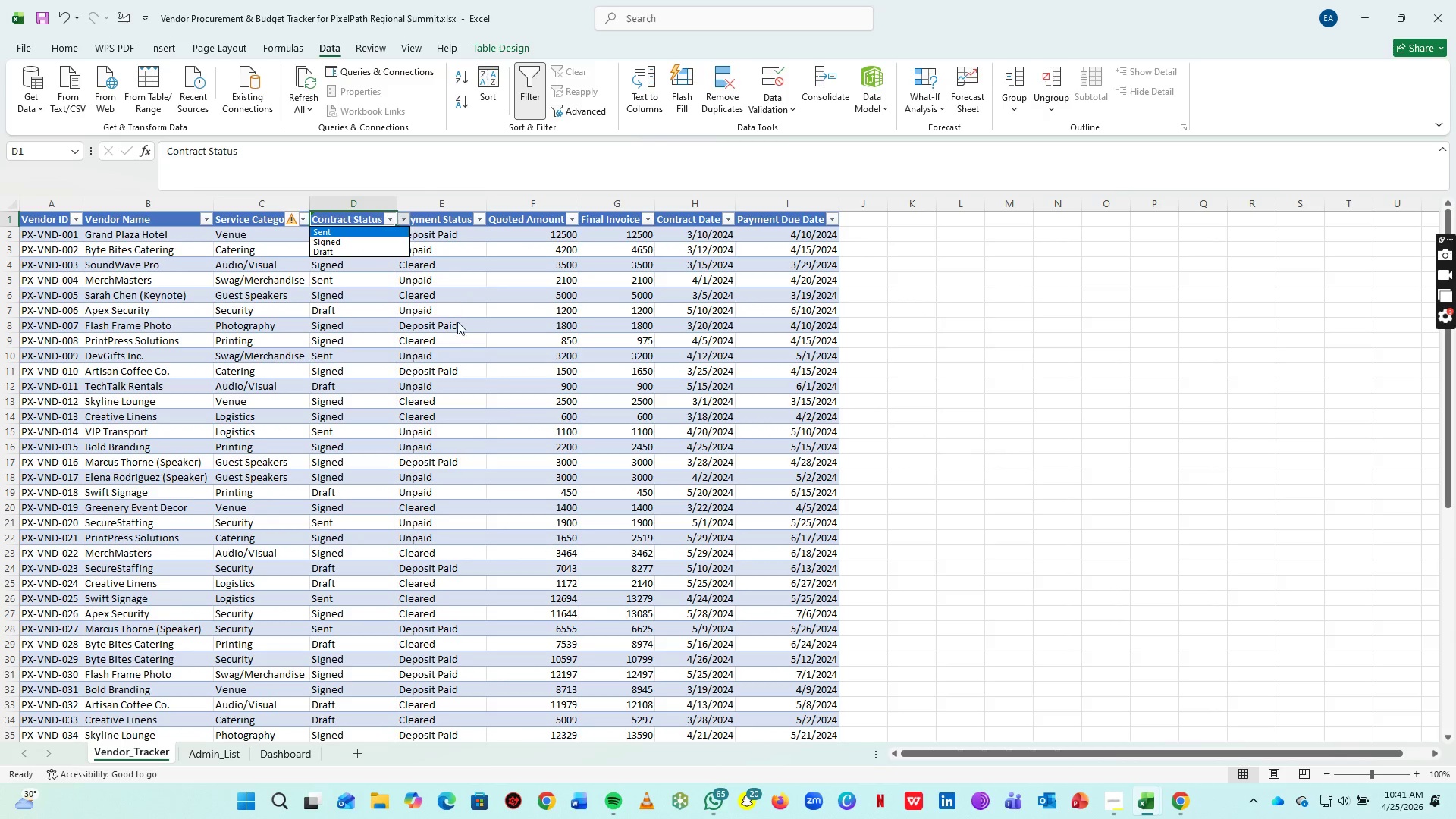 
left_click([458, 322])
 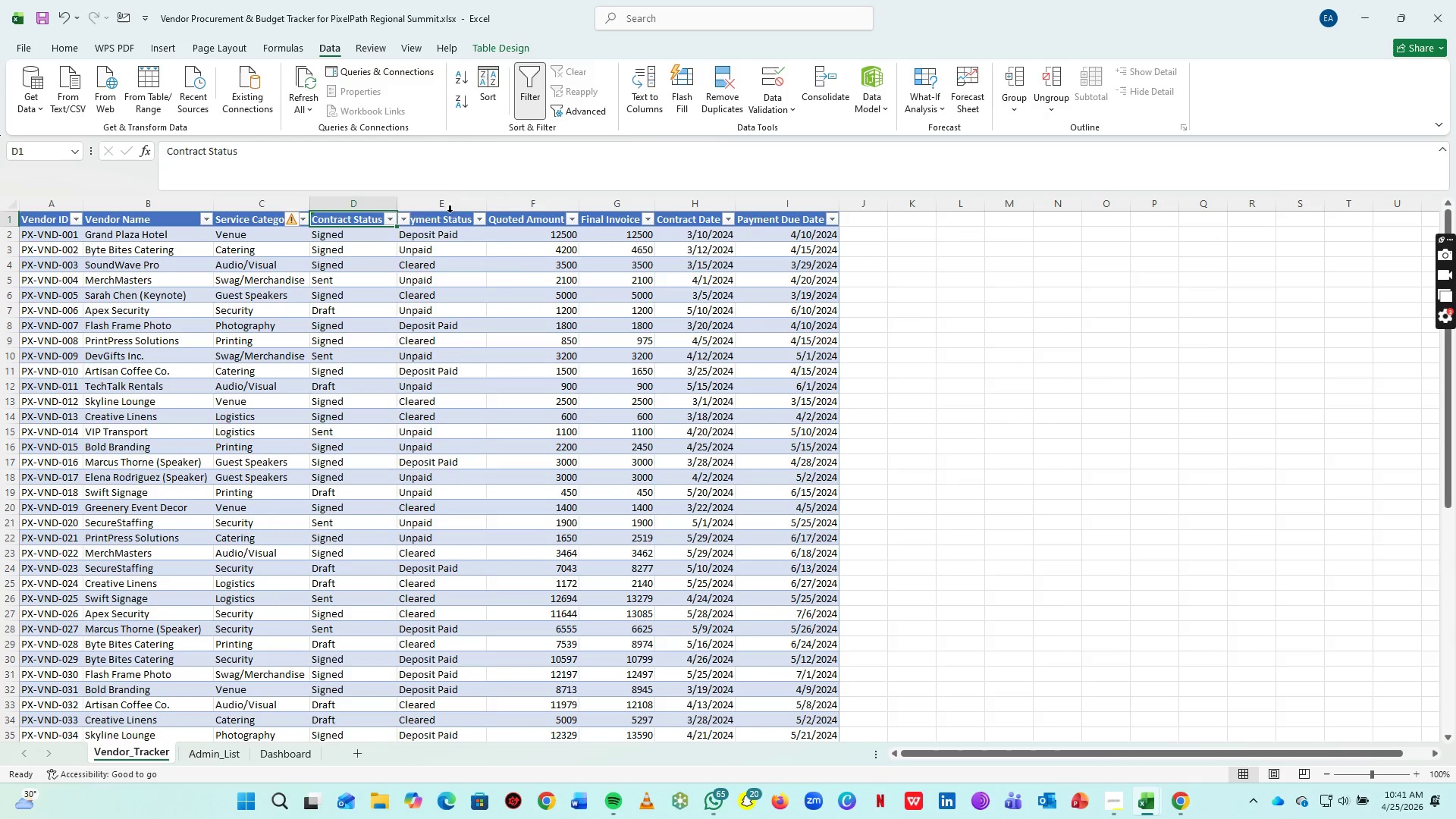 
left_click([450, 198])
 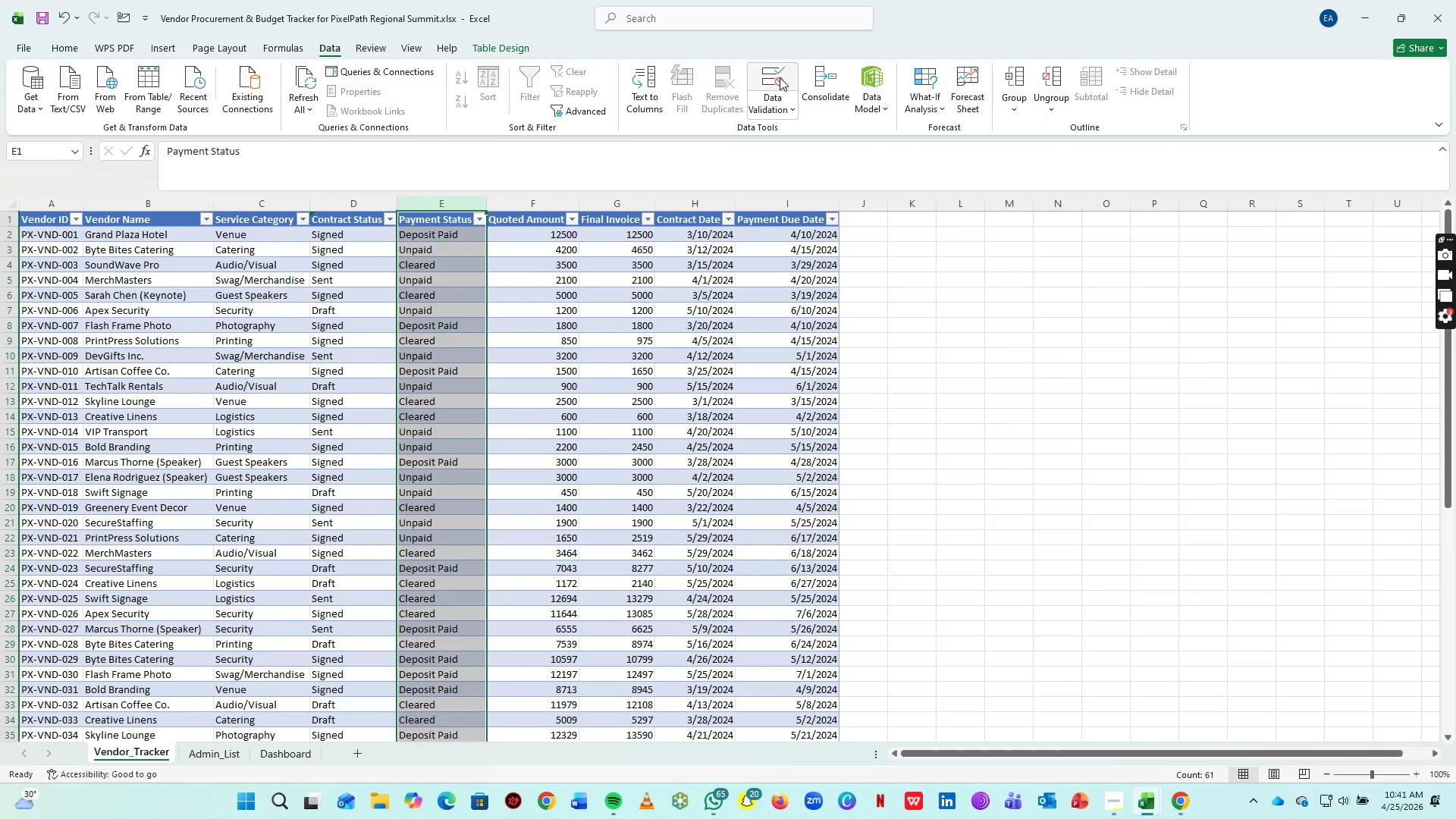 
left_click([780, 77])
 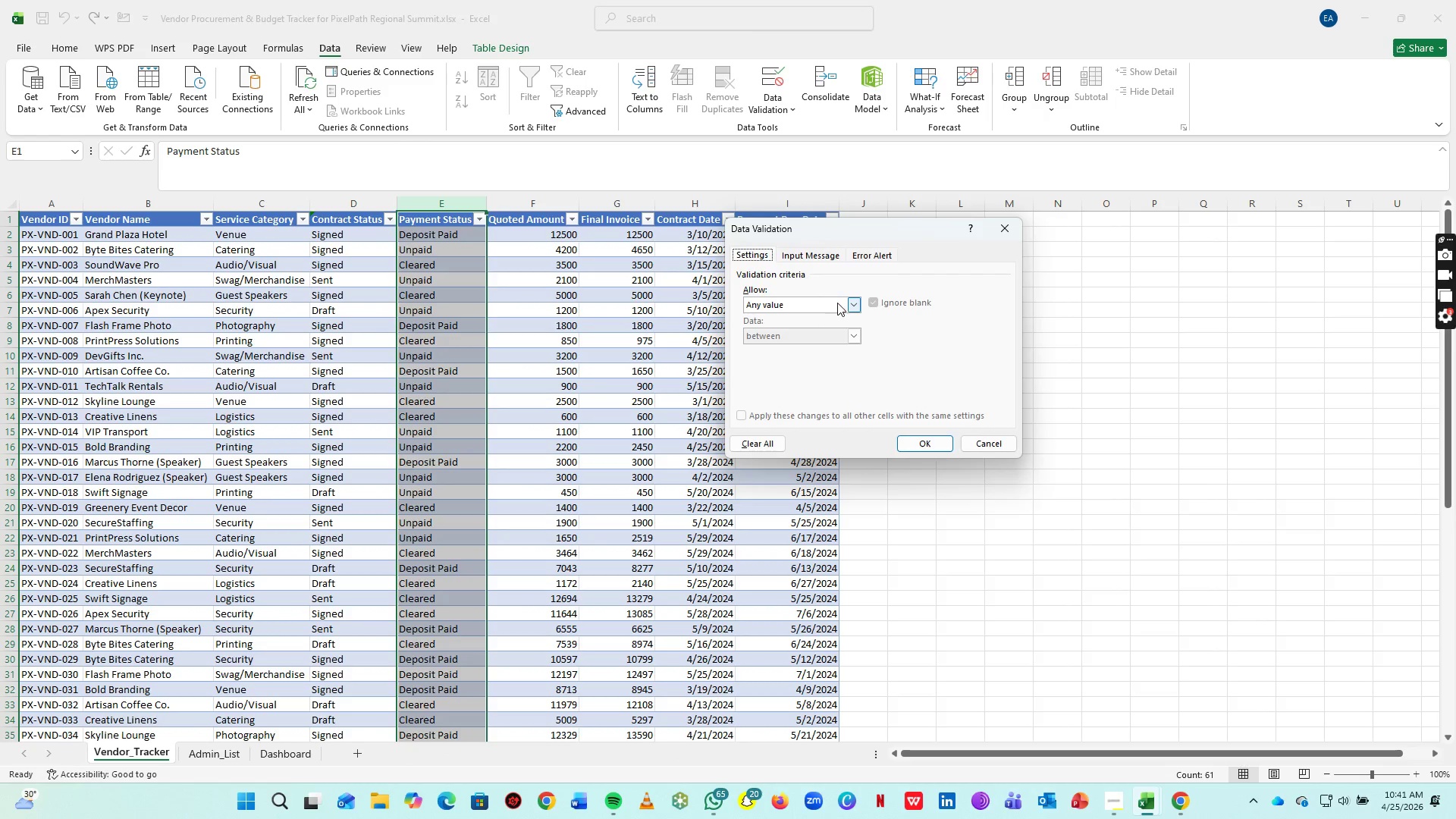 
left_click([840, 303])
 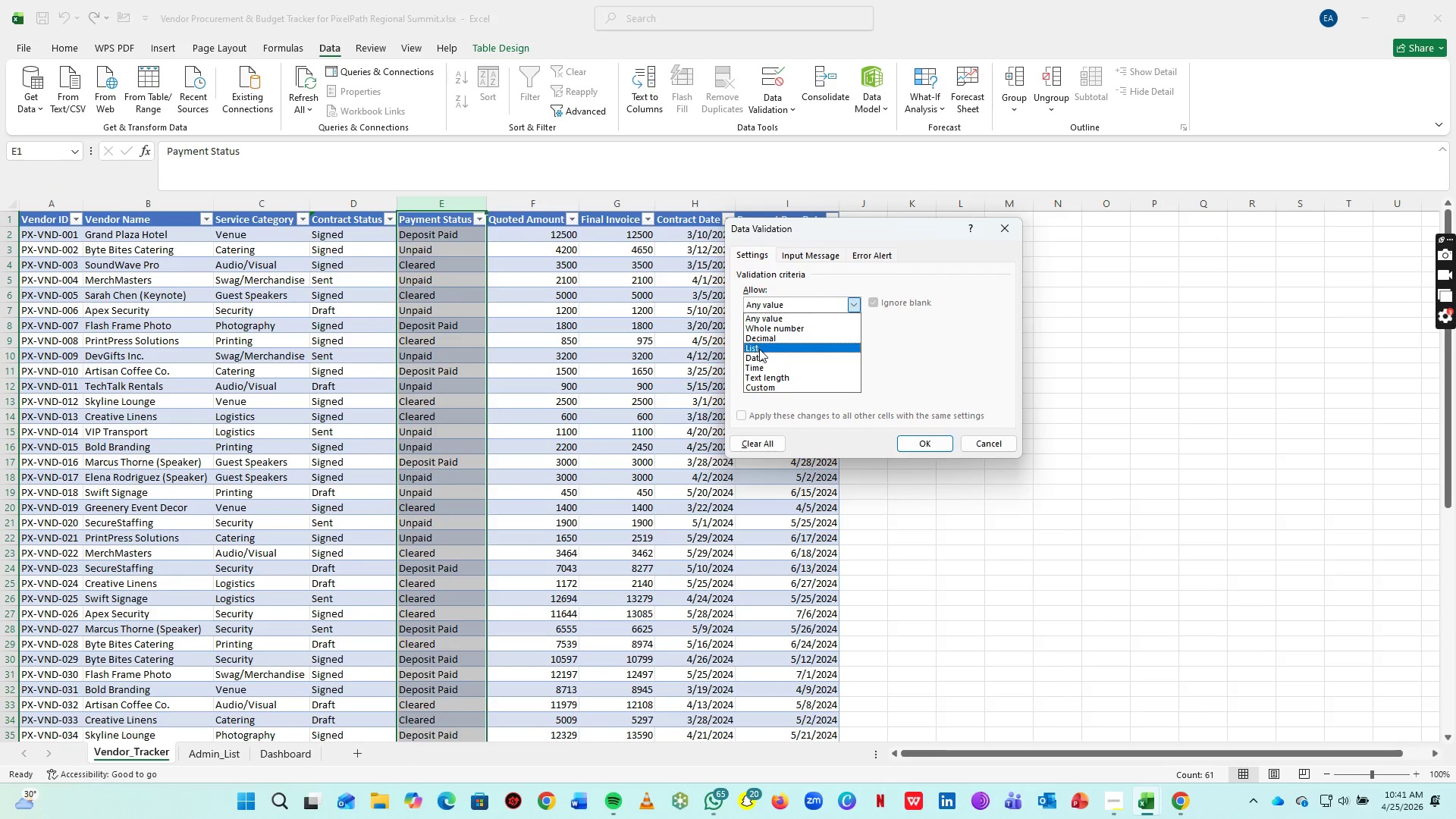 
left_click([759, 349])
 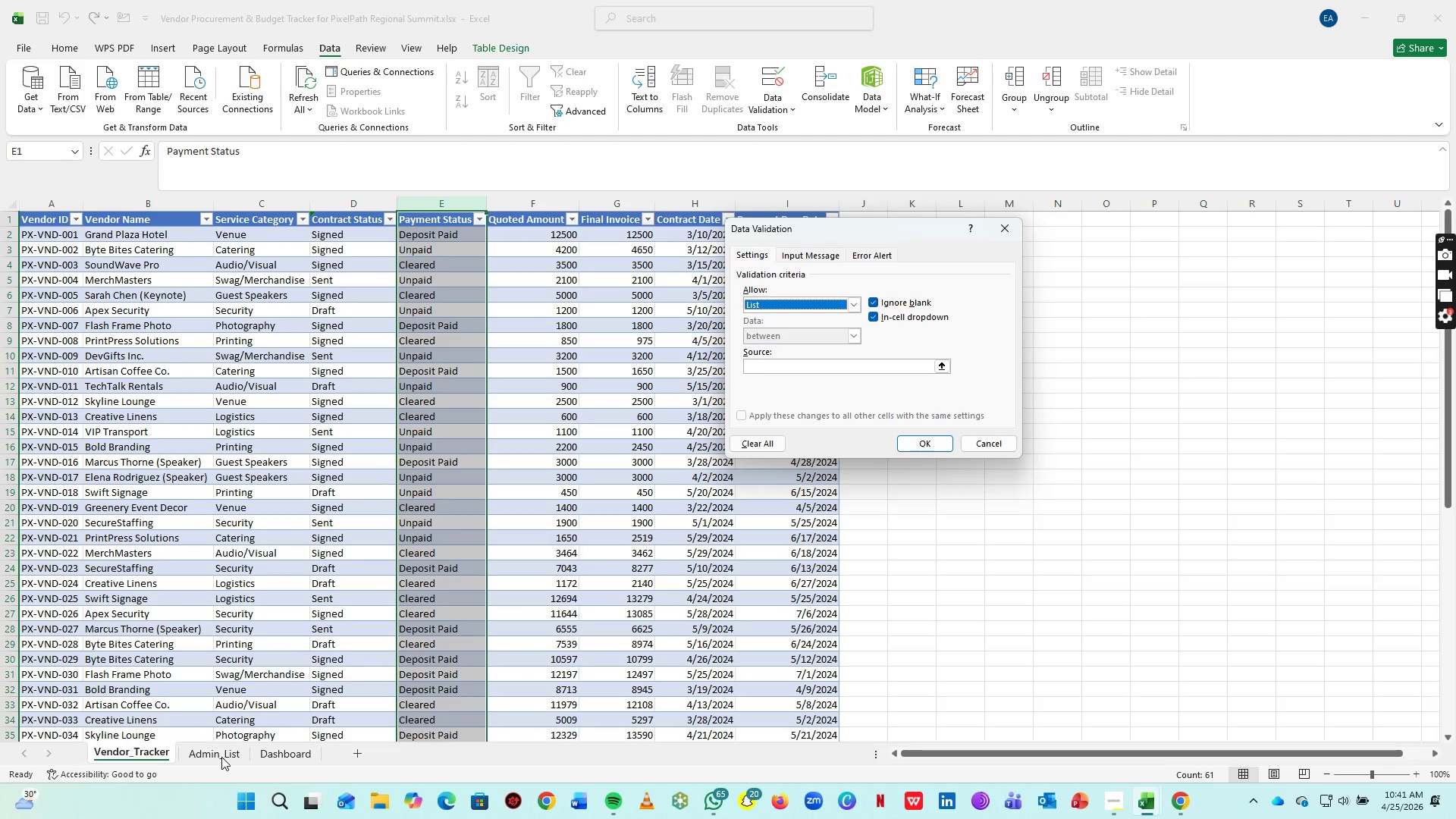 
left_click([221, 757])
 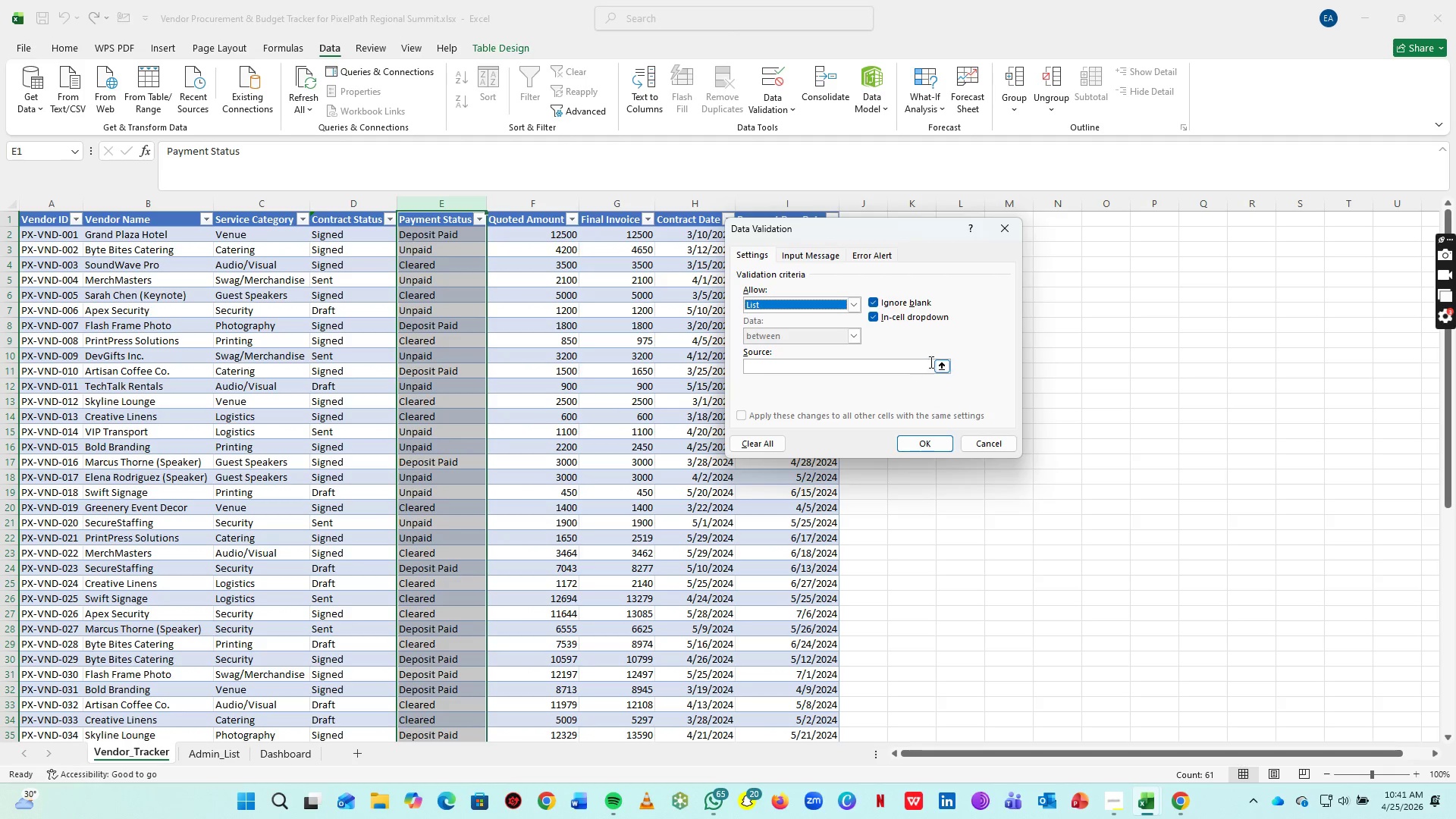 
left_click([939, 366])
 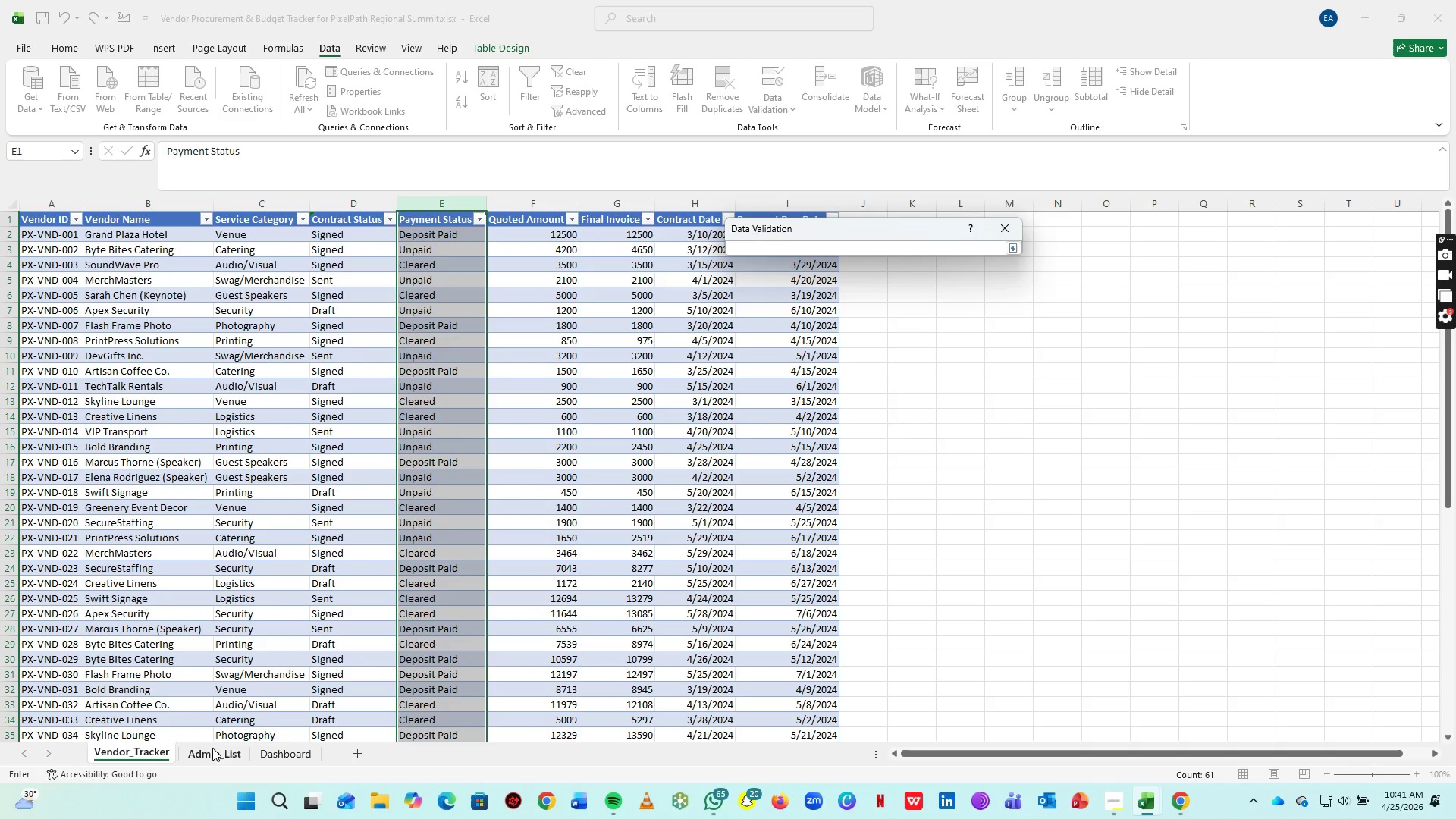 
left_click([217, 748])
 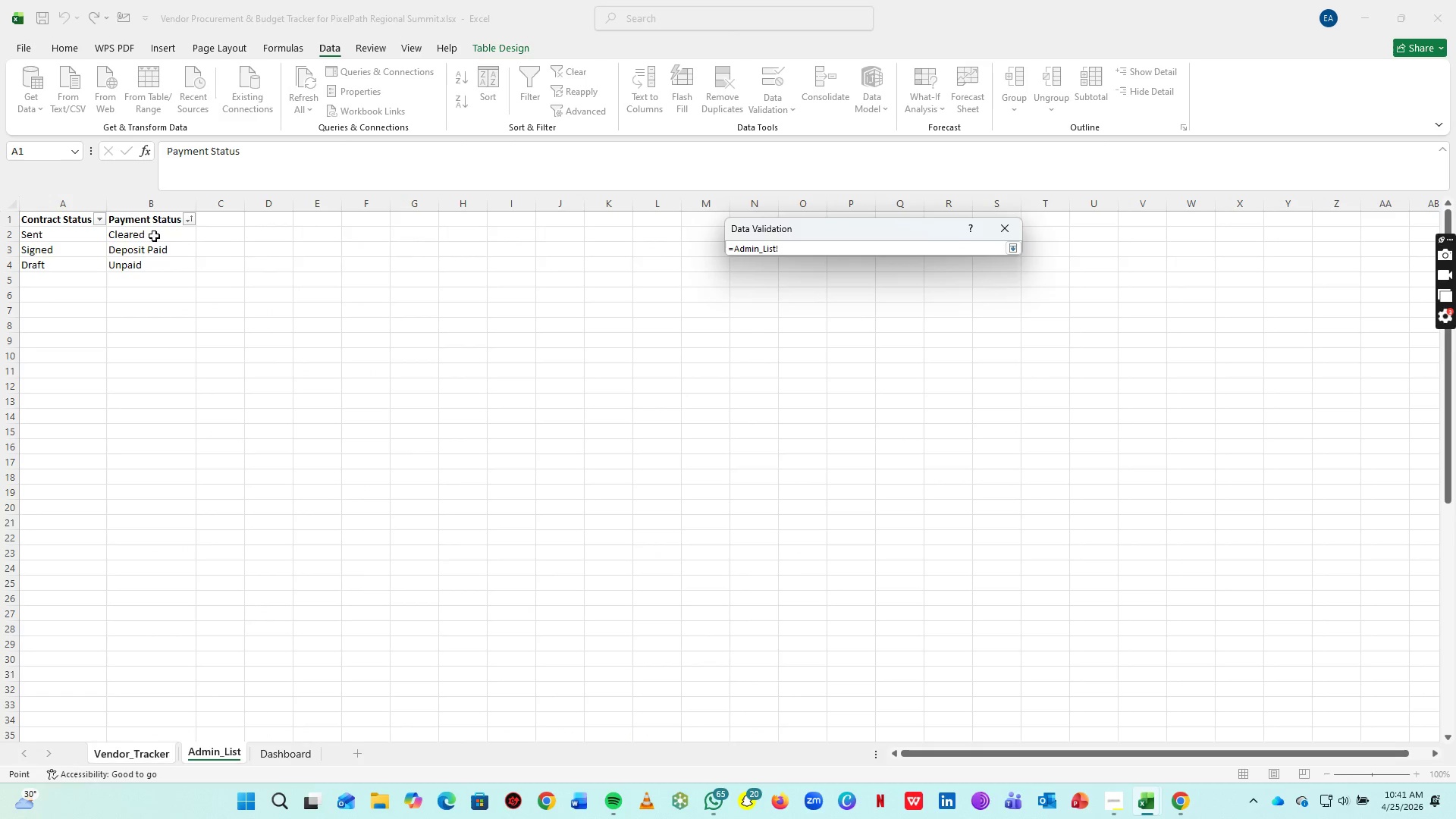 
left_click_drag(start_coordinate=[154, 236], to_coordinate=[163, 268])
 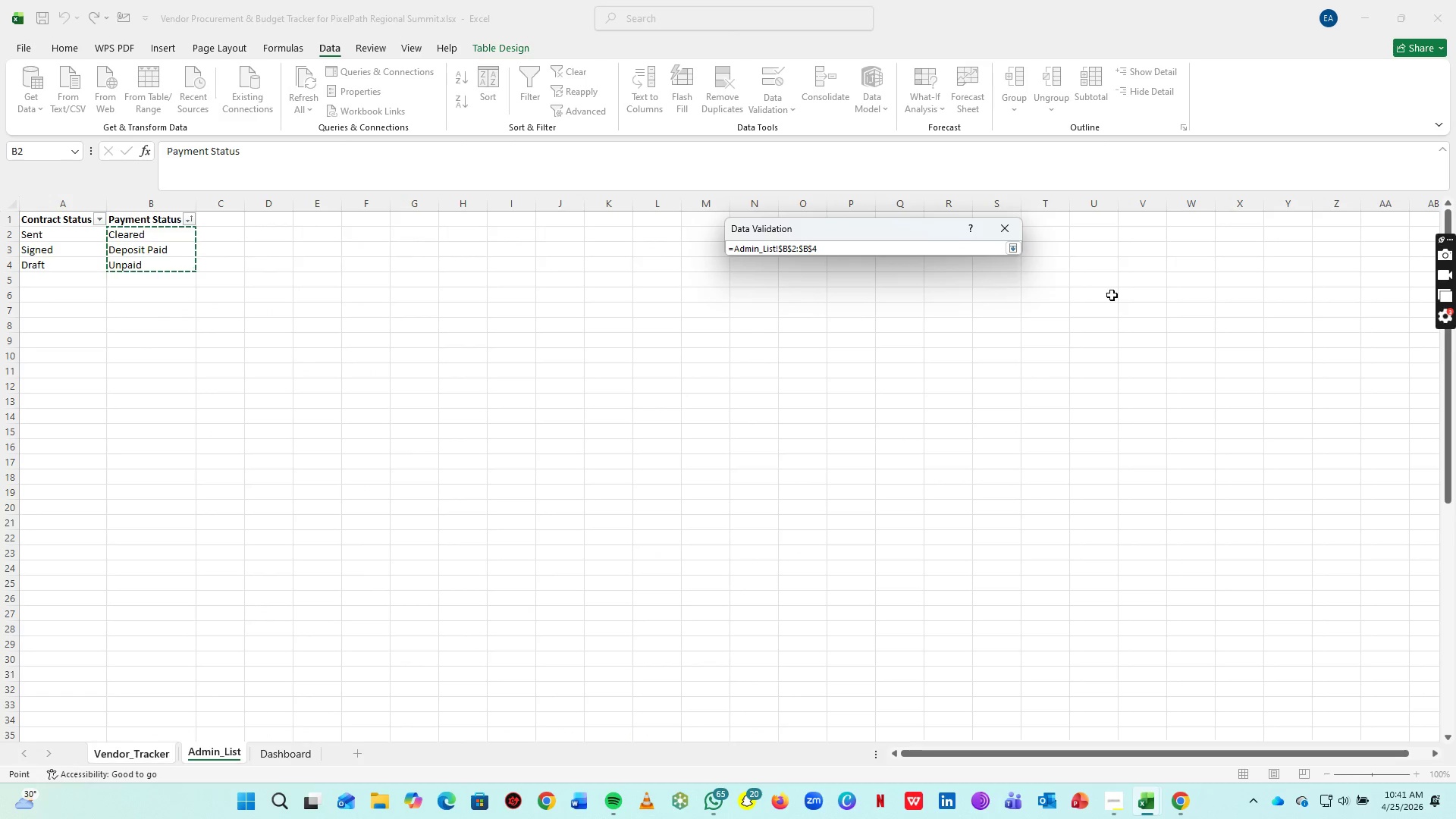 
key(Enter)
 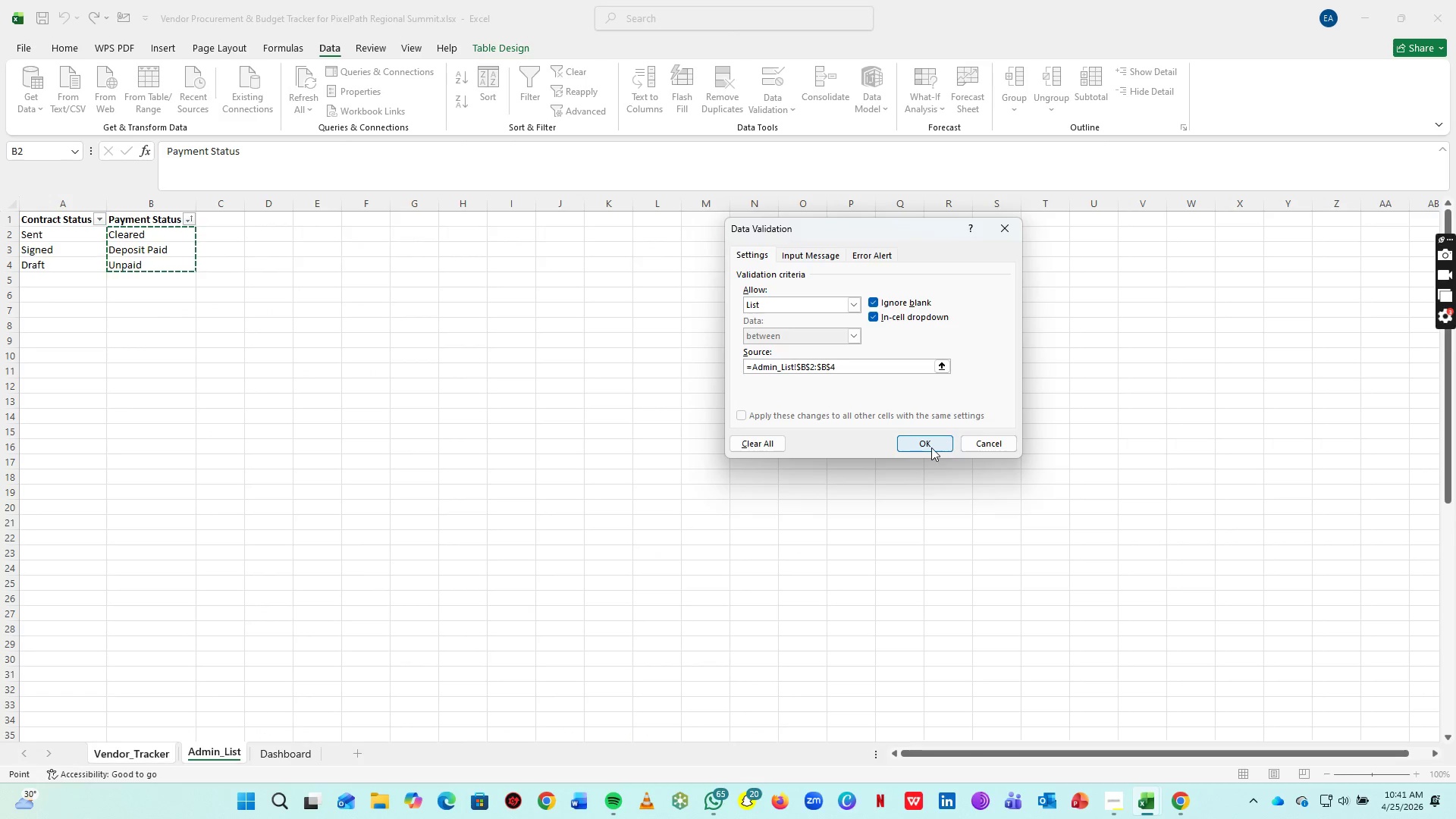 
left_click([931, 447])
 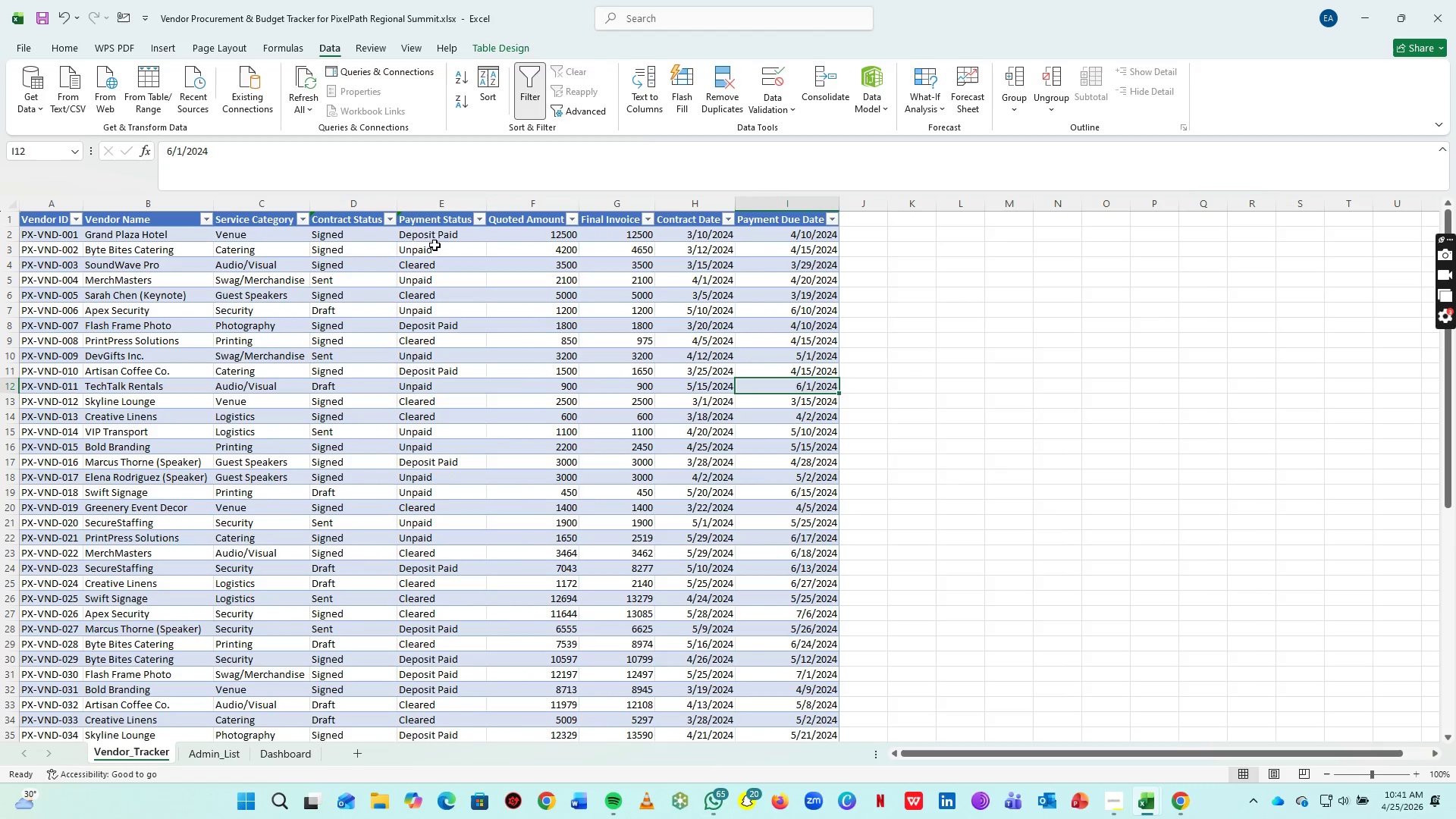 
key(Alt+AltLeft)
 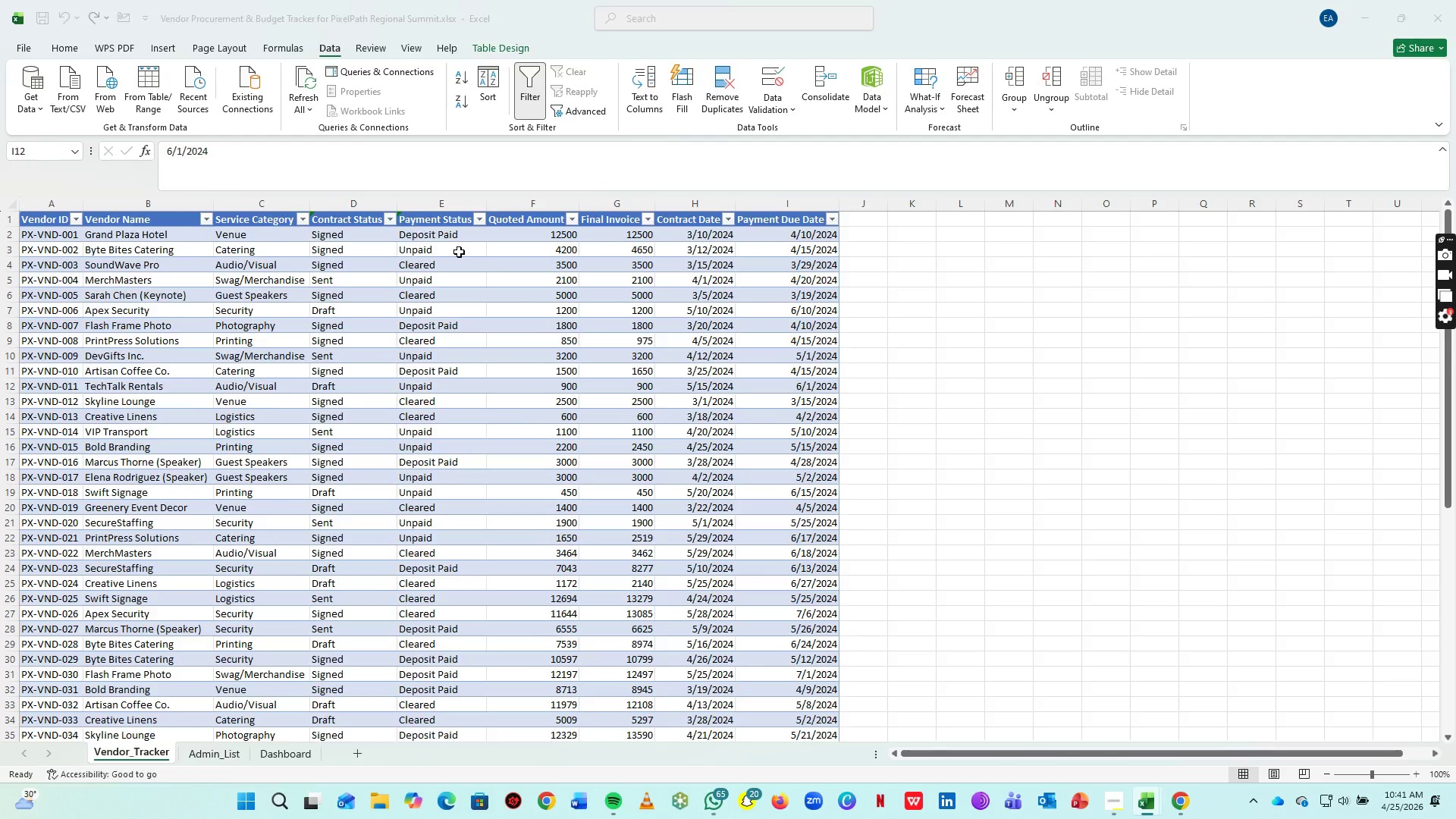 
key(Alt+Tab)